 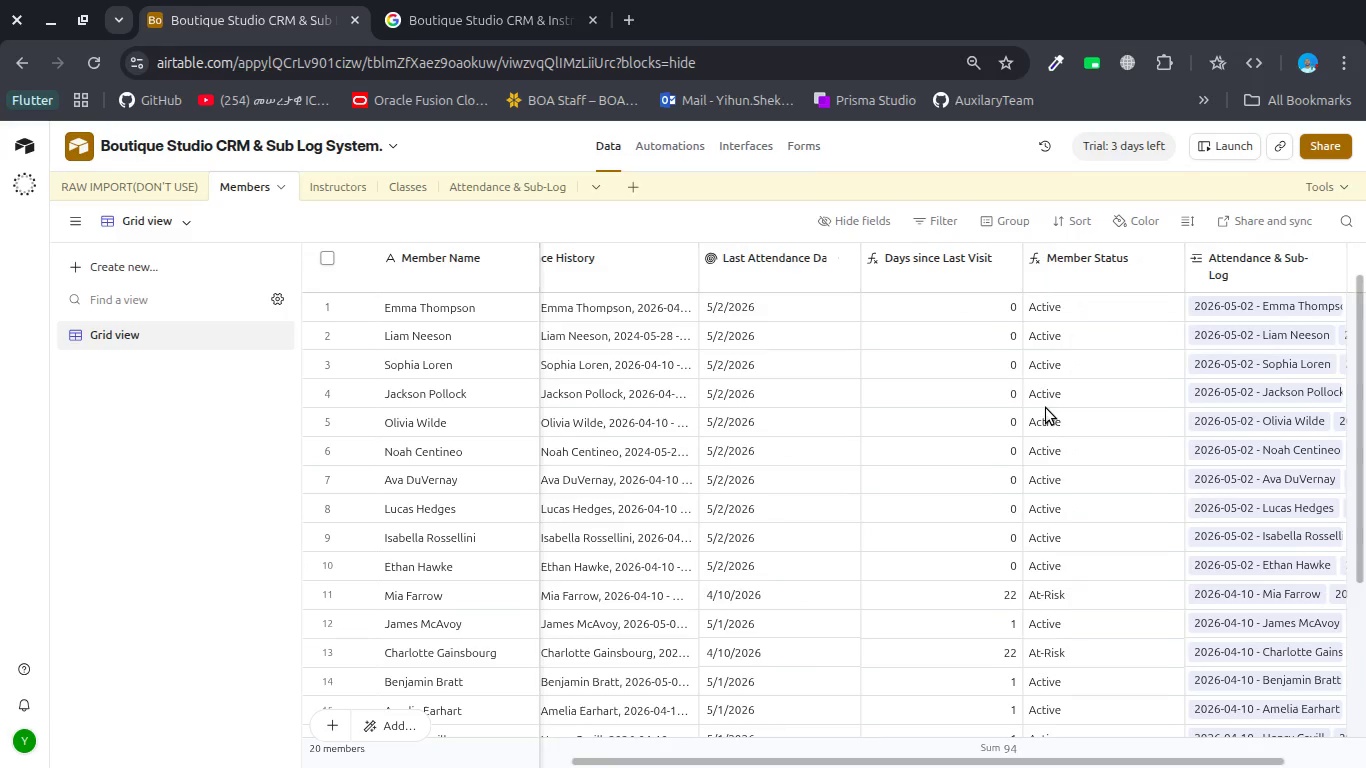 
scroll: coordinate [1046, 408], scroll_direction: down, amount: 1.0
 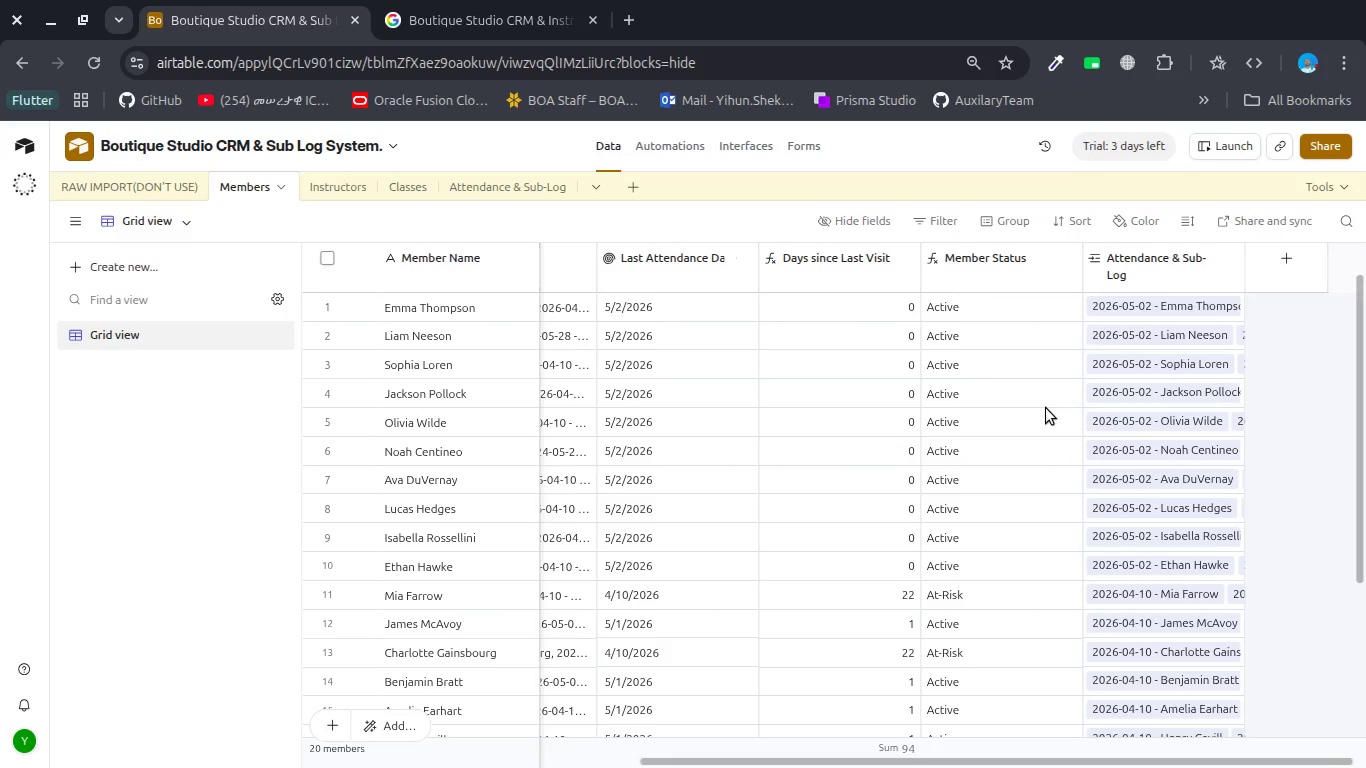 
scroll: coordinate [1046, 408], scroll_direction: up, amount: 1.0
 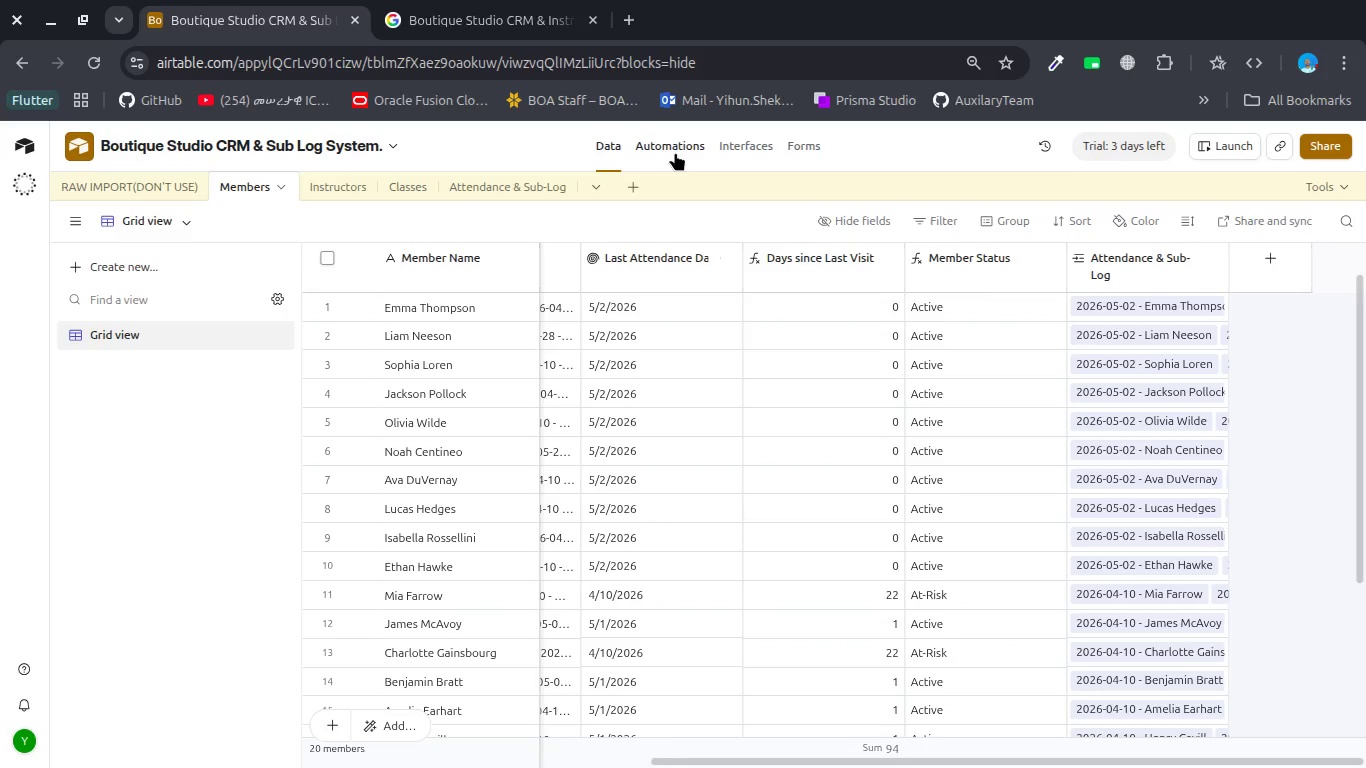 
left_click([681, 152])
 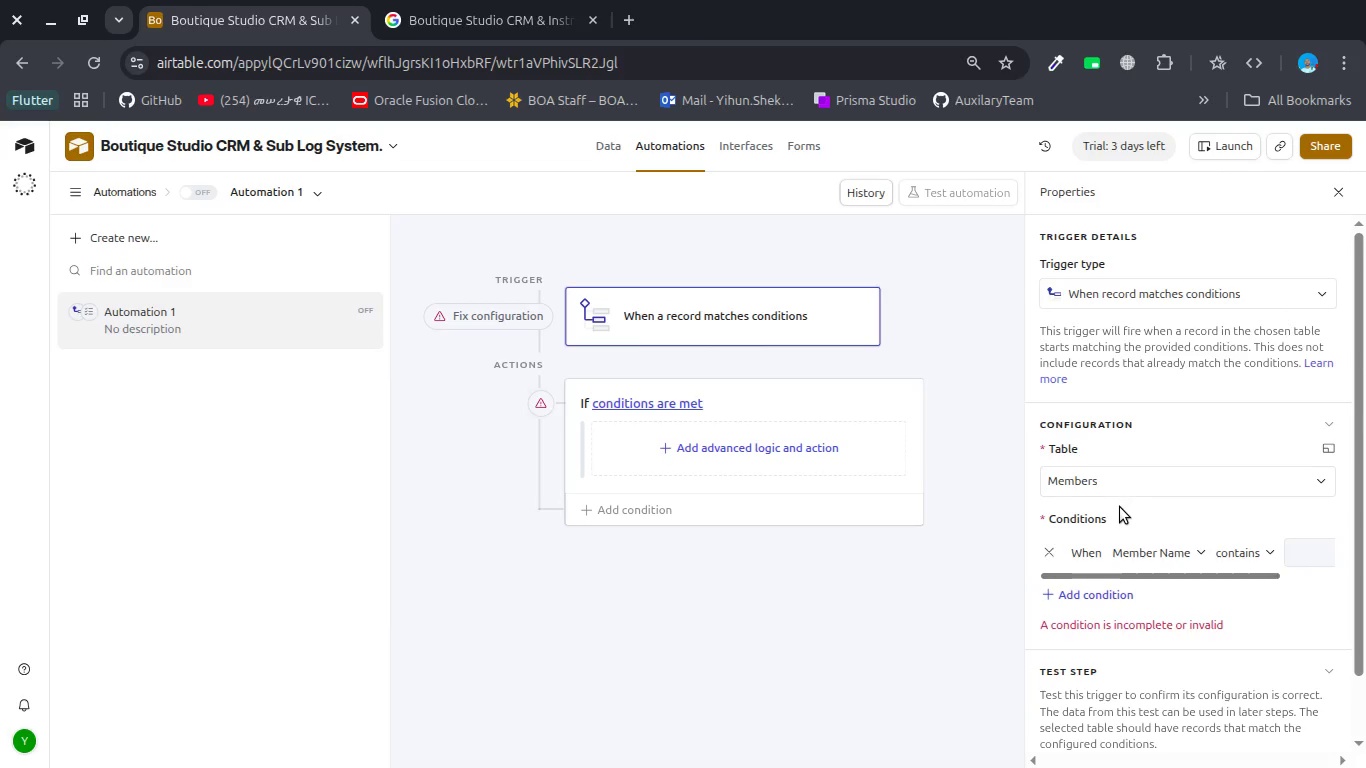 
wait(5.77)
 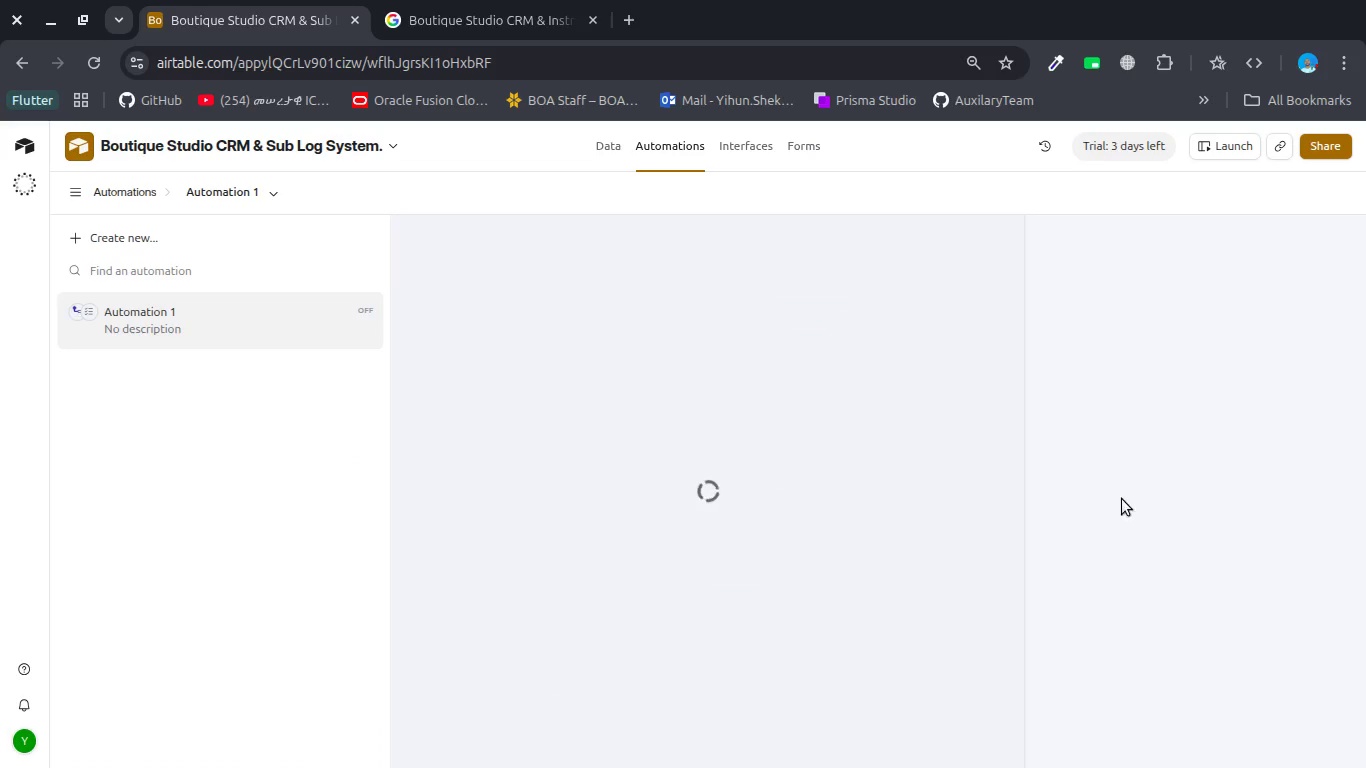 
left_click([595, 149])
 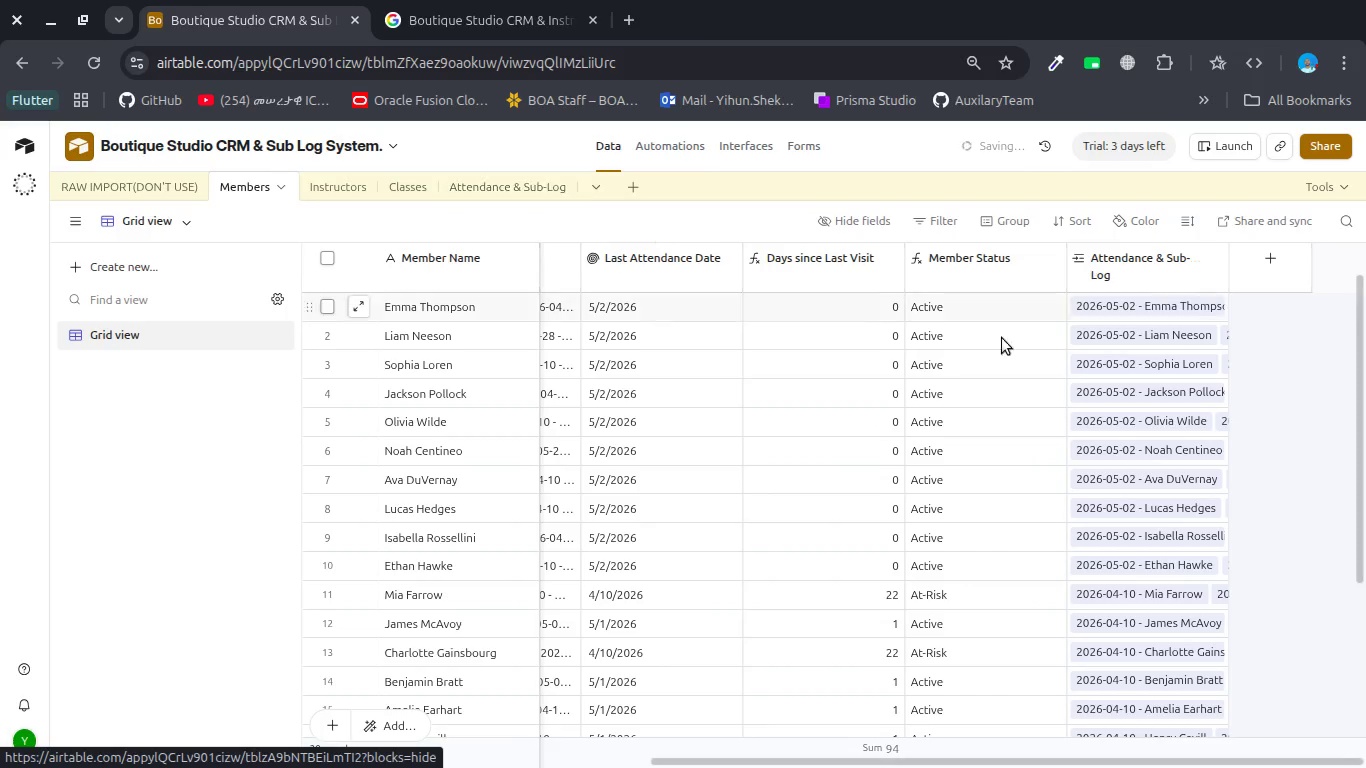 
scroll: coordinate [990, 356], scroll_direction: down, amount: 12.0
 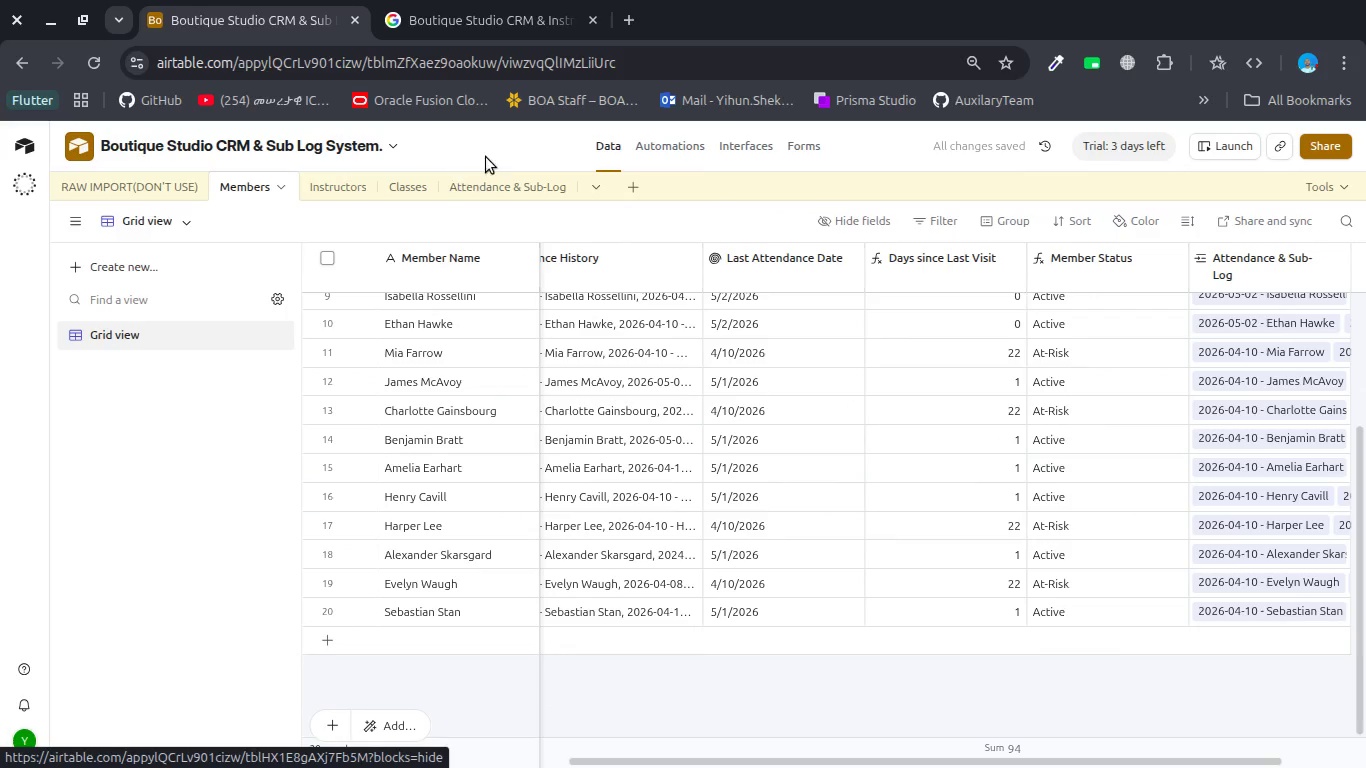 
left_click([665, 149])
 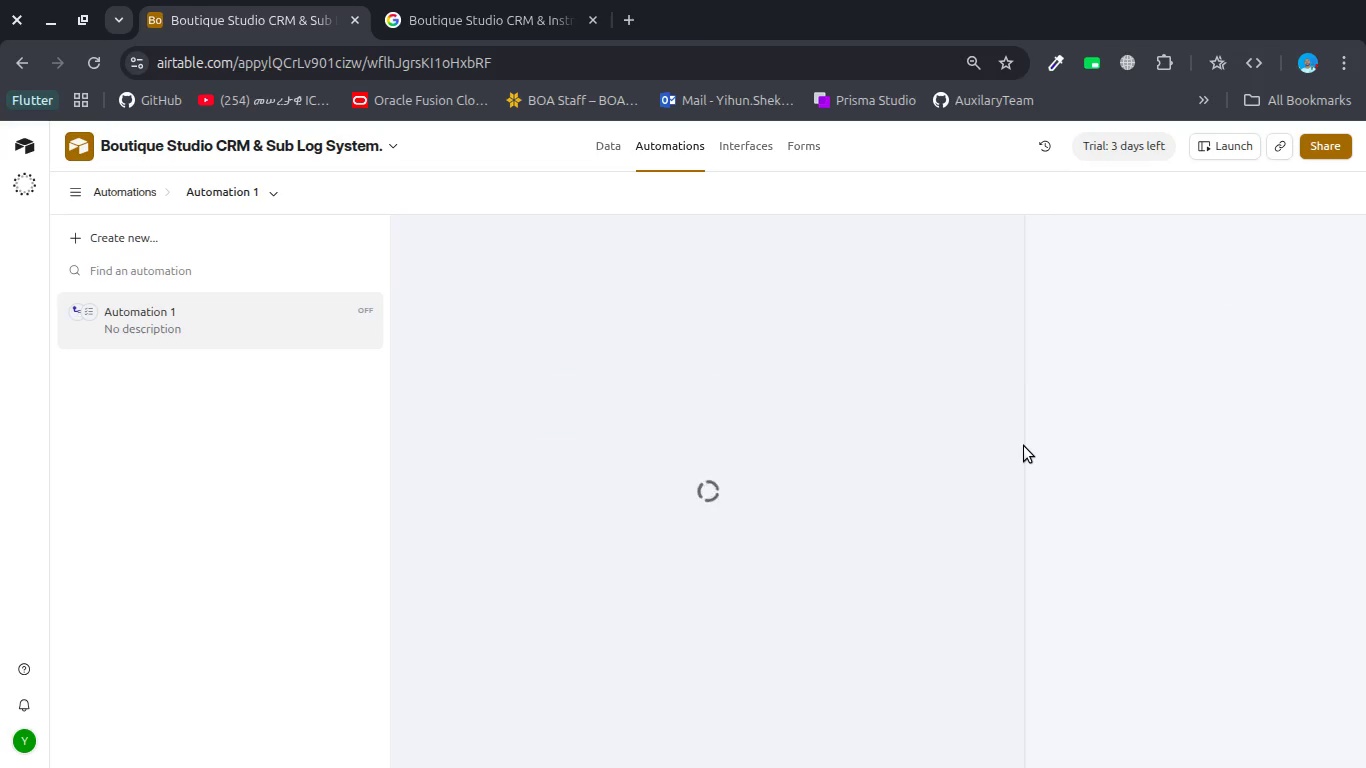 
mouse_move([1151, 505])
 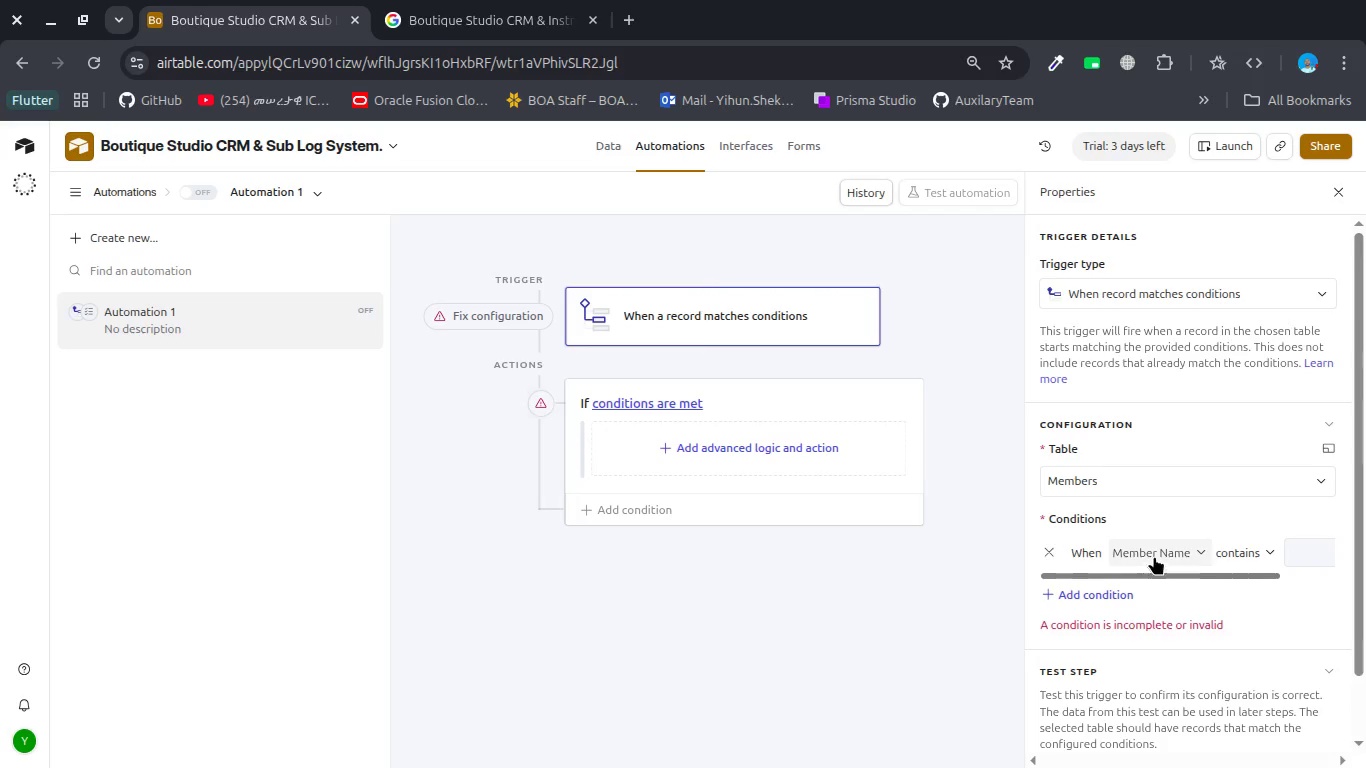 
left_click([1154, 556])
 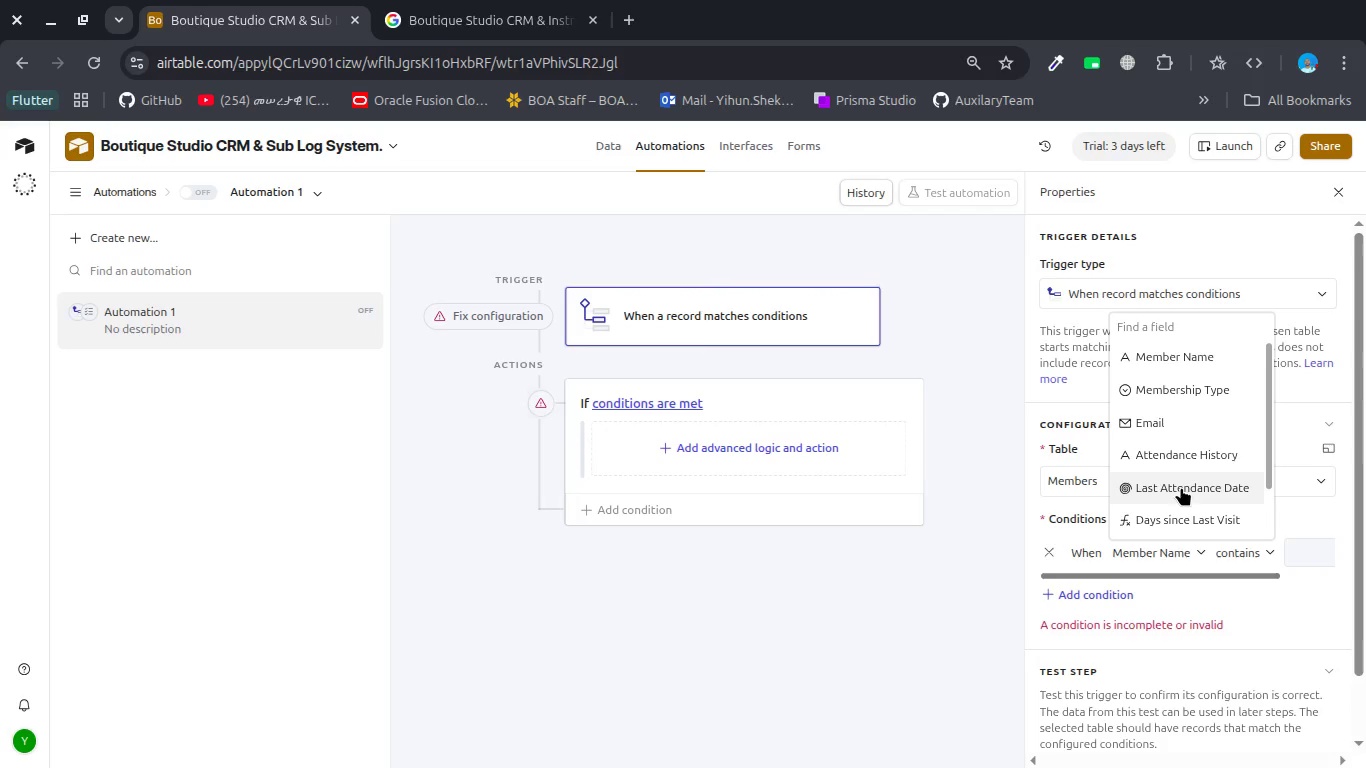 
scroll: coordinate [1181, 487], scroll_direction: down, amount: 3.0
 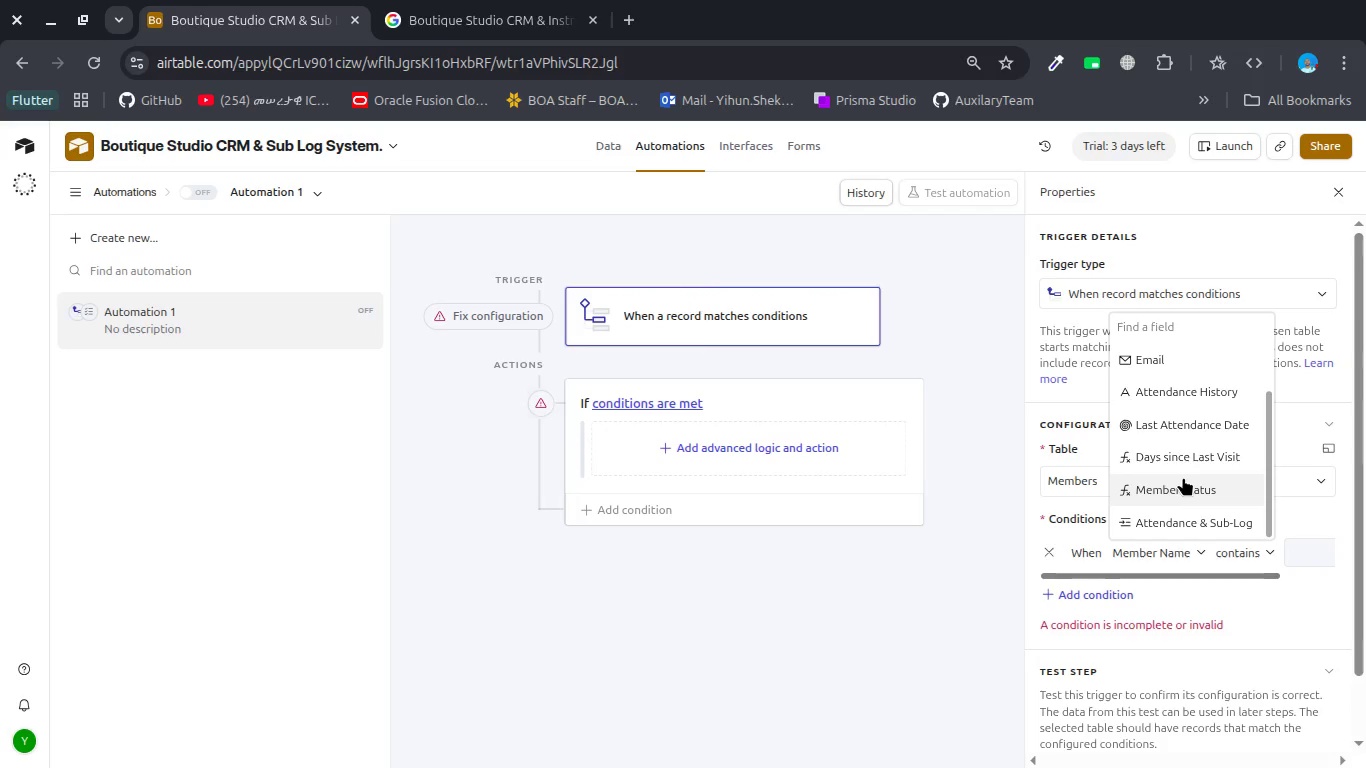 
left_click([1183, 478])
 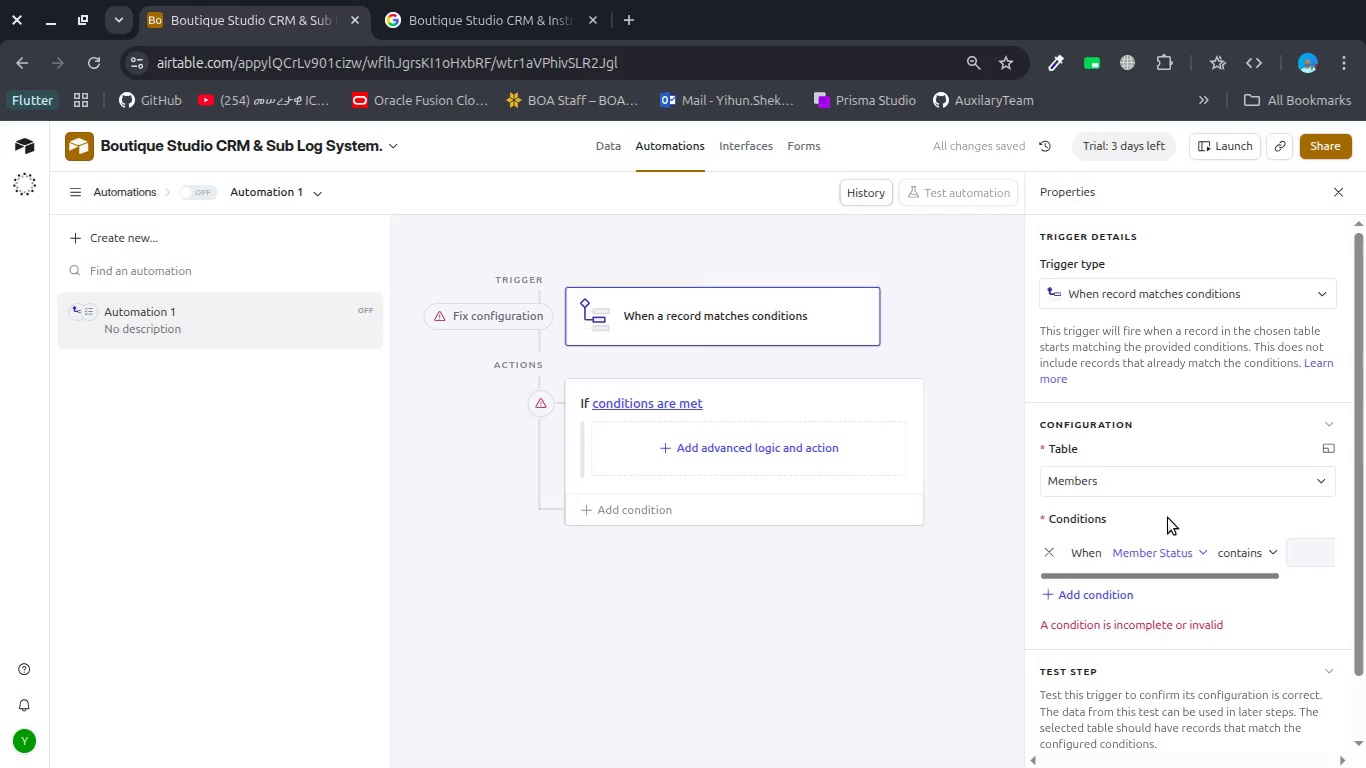 
scroll: coordinate [1168, 518], scroll_direction: down, amount: 1.0
 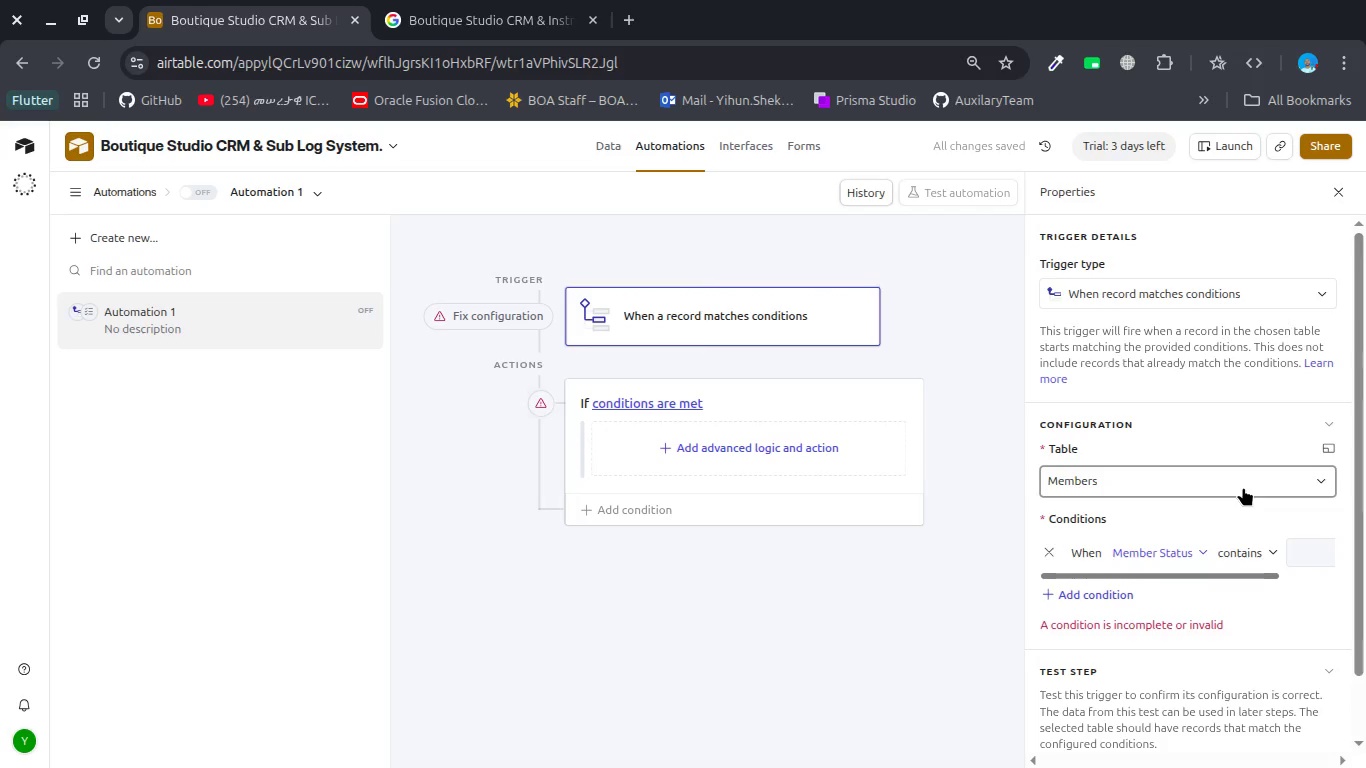 
left_click([1243, 487])
 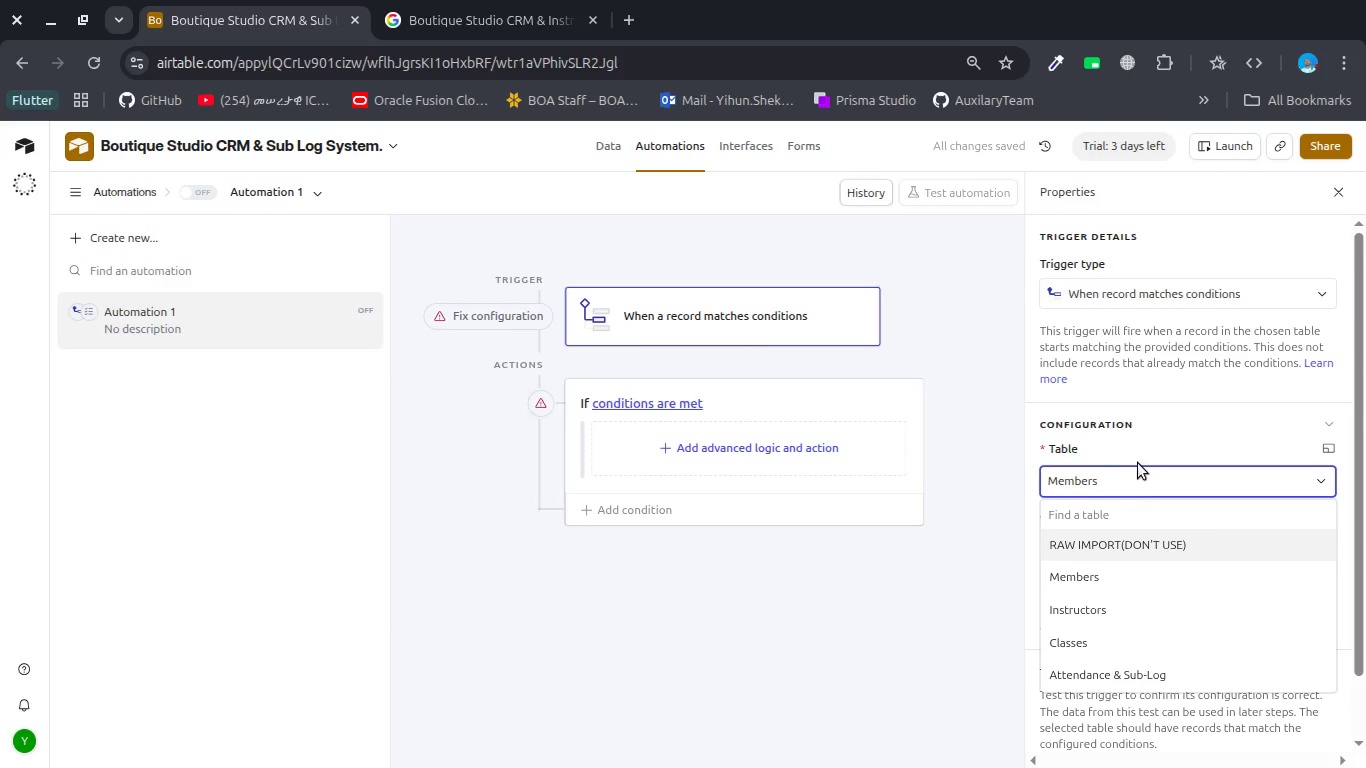 
left_click([1141, 454])
 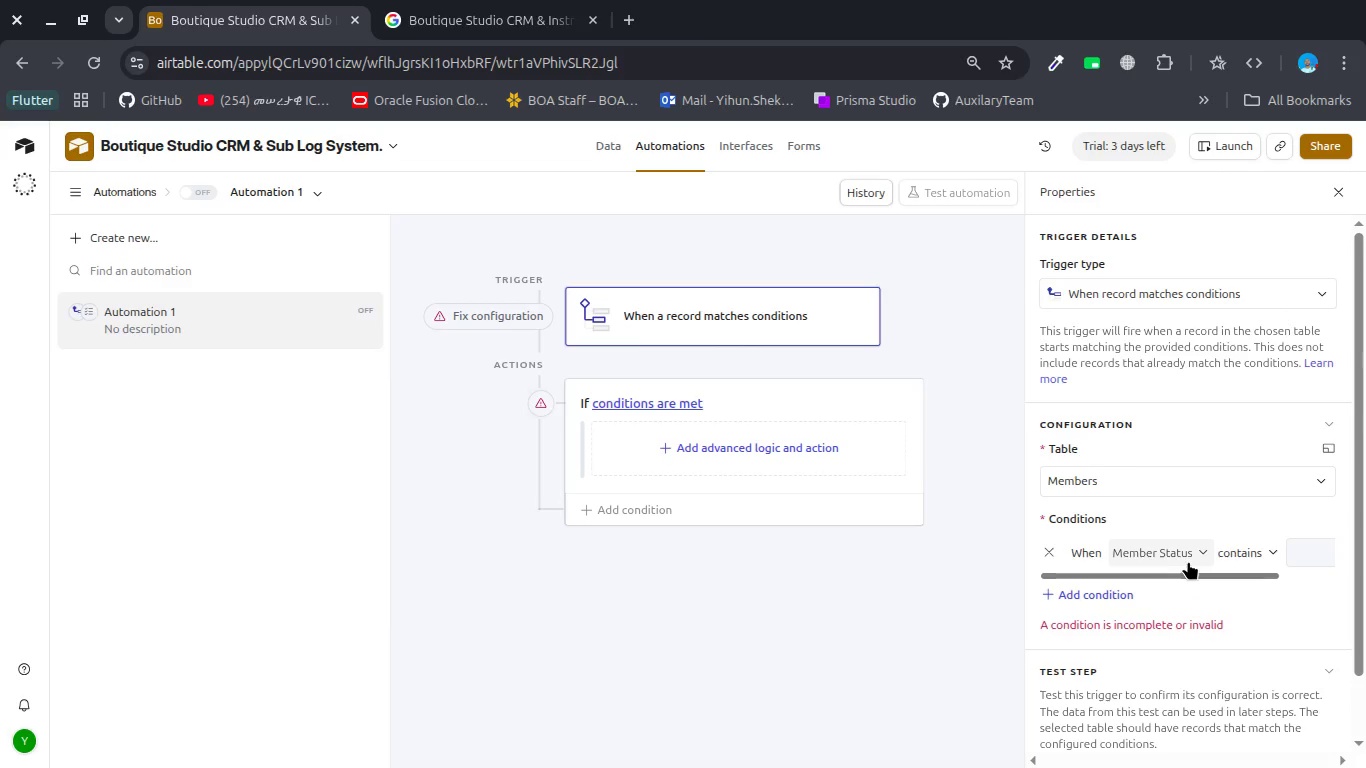 
scroll: coordinate [1188, 561], scroll_direction: down, amount: 2.0
 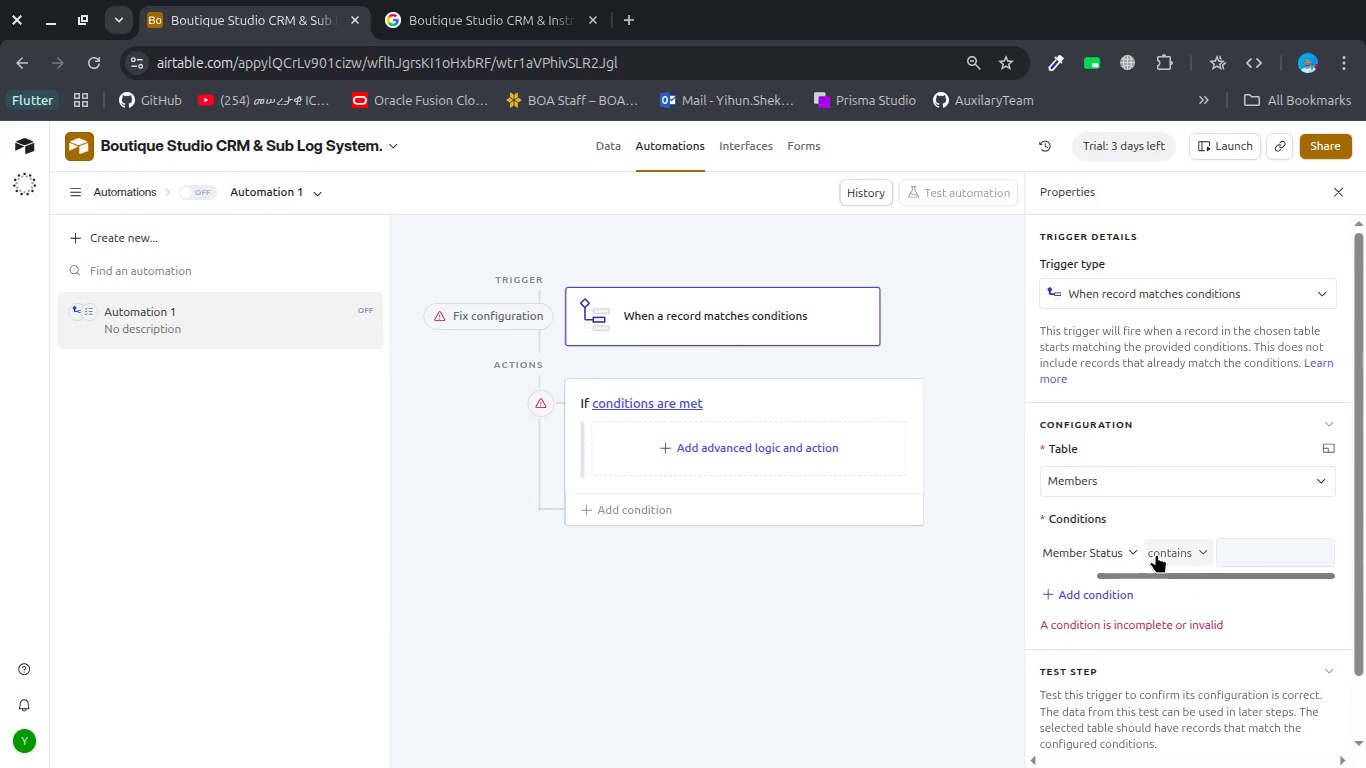 
left_click([1156, 554])
 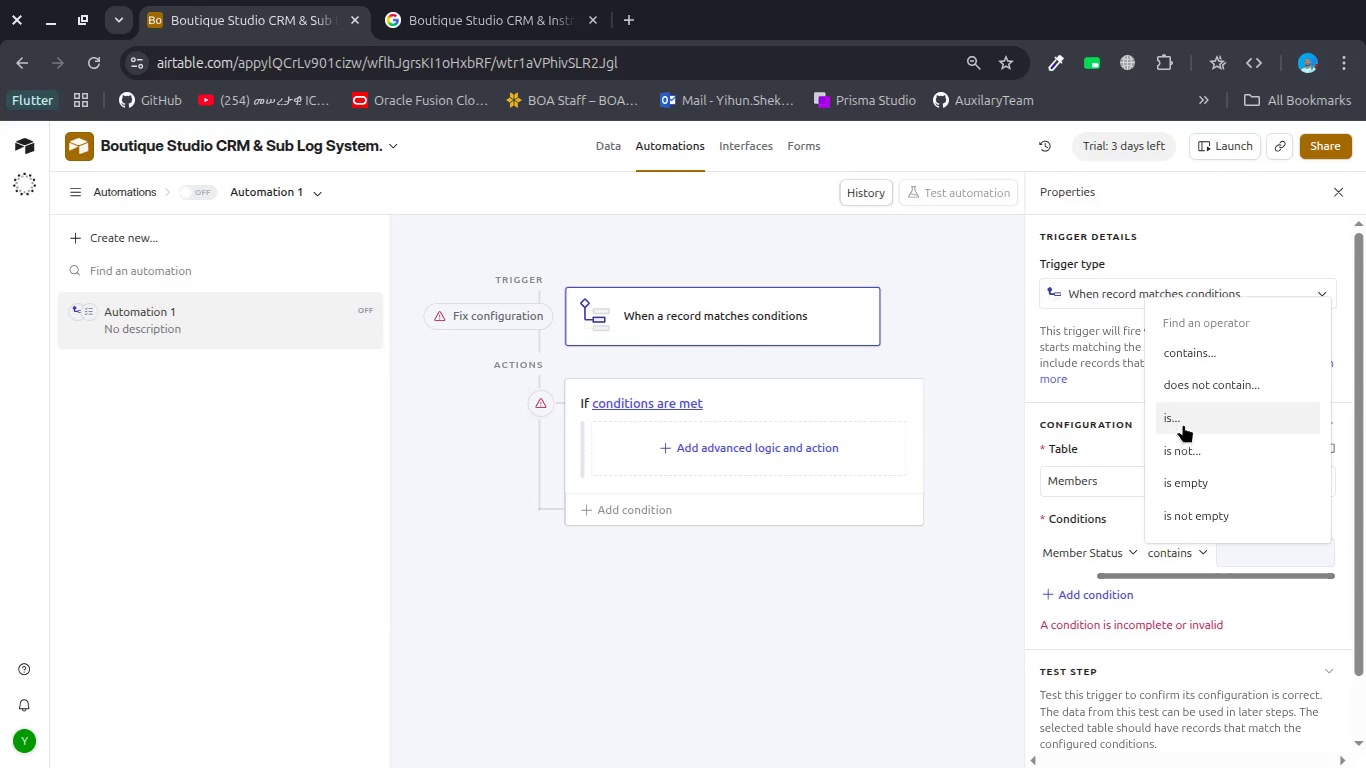 
left_click([1183, 424])
 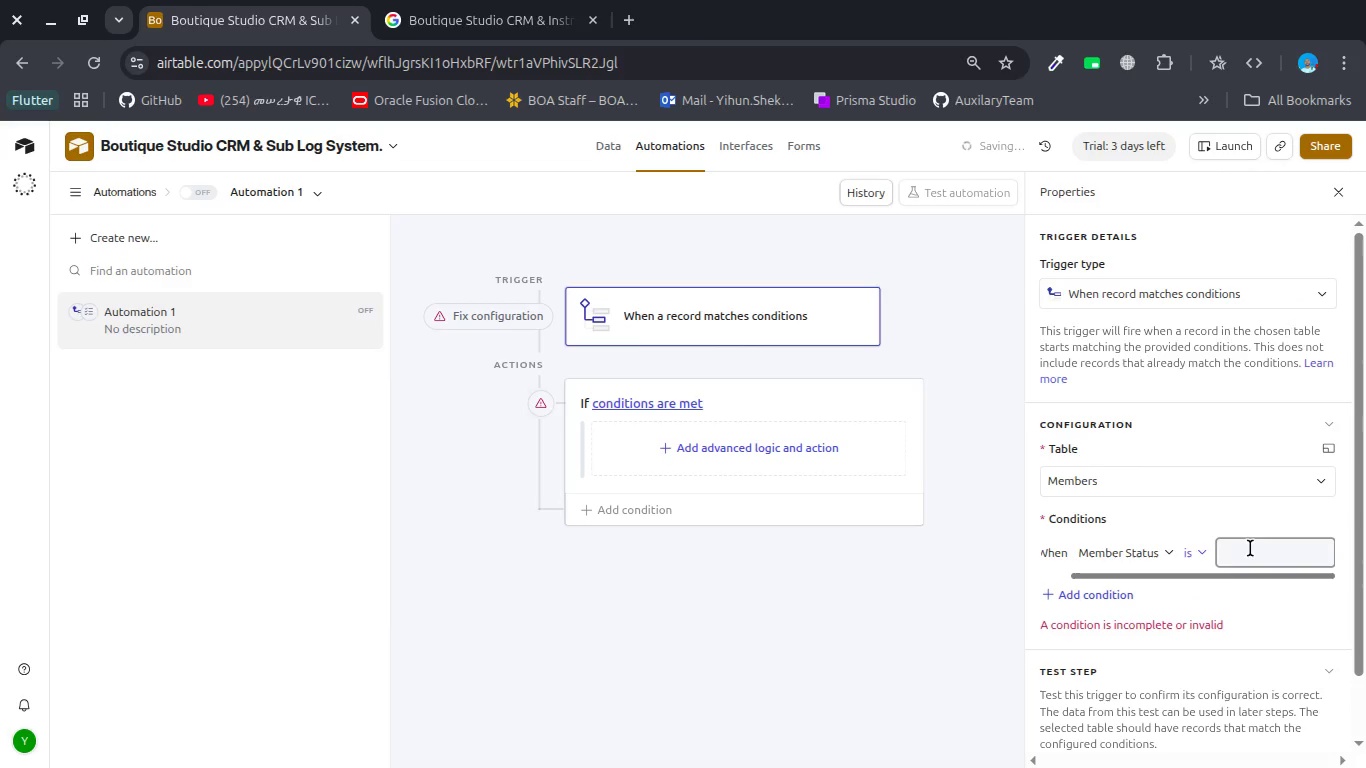 
left_click([1250, 548])
 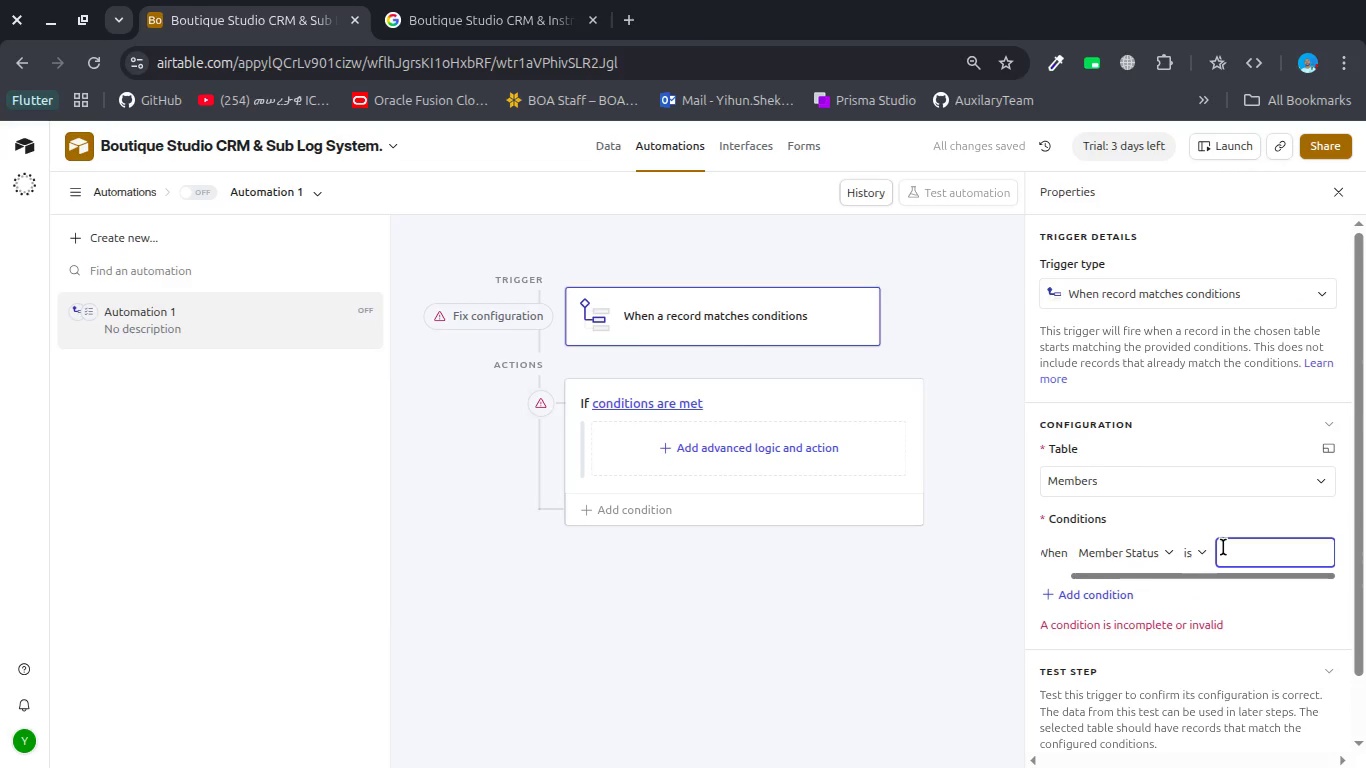 
type(AT)
key(Backspace)
type(t )
key(Backspace)
type(-)
 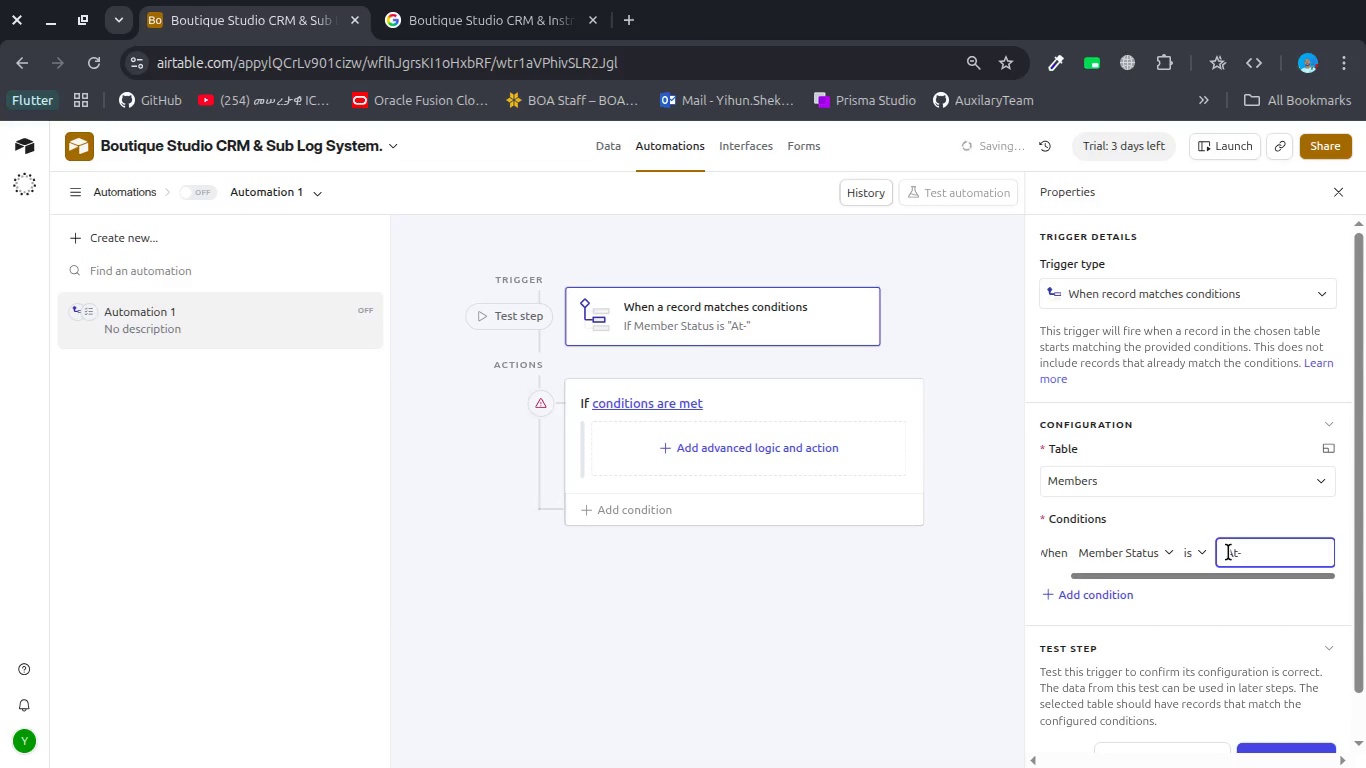 
 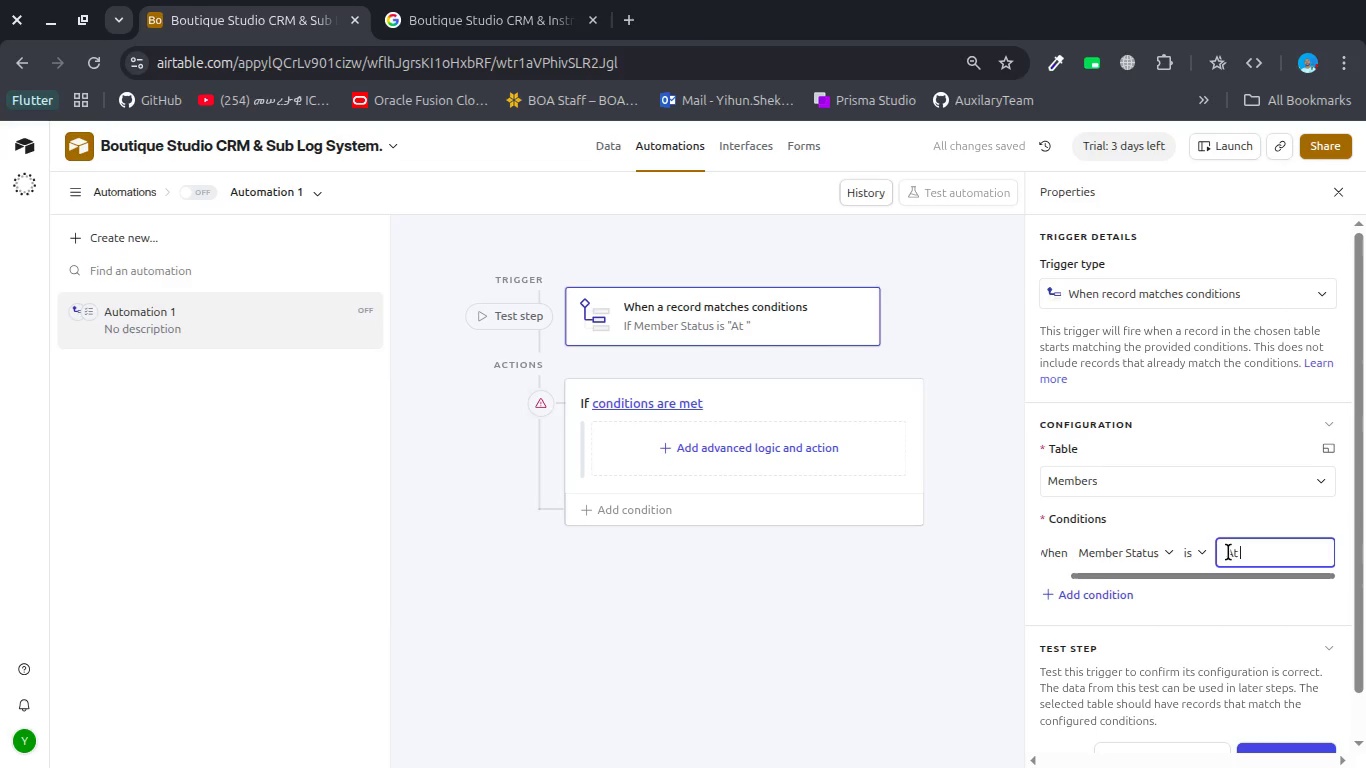 
hold_key(key=ShiftLeft, duration=0.4)
 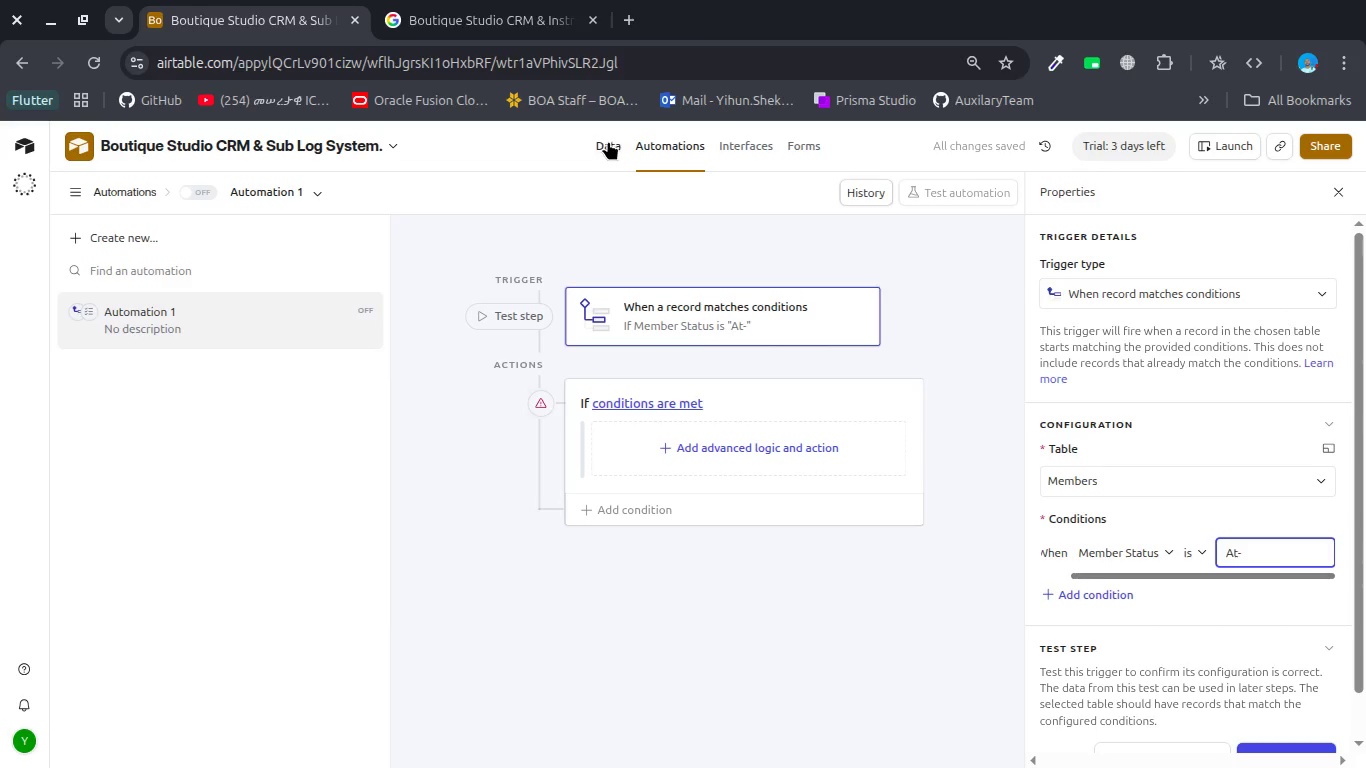 
left_click([605, 143])
 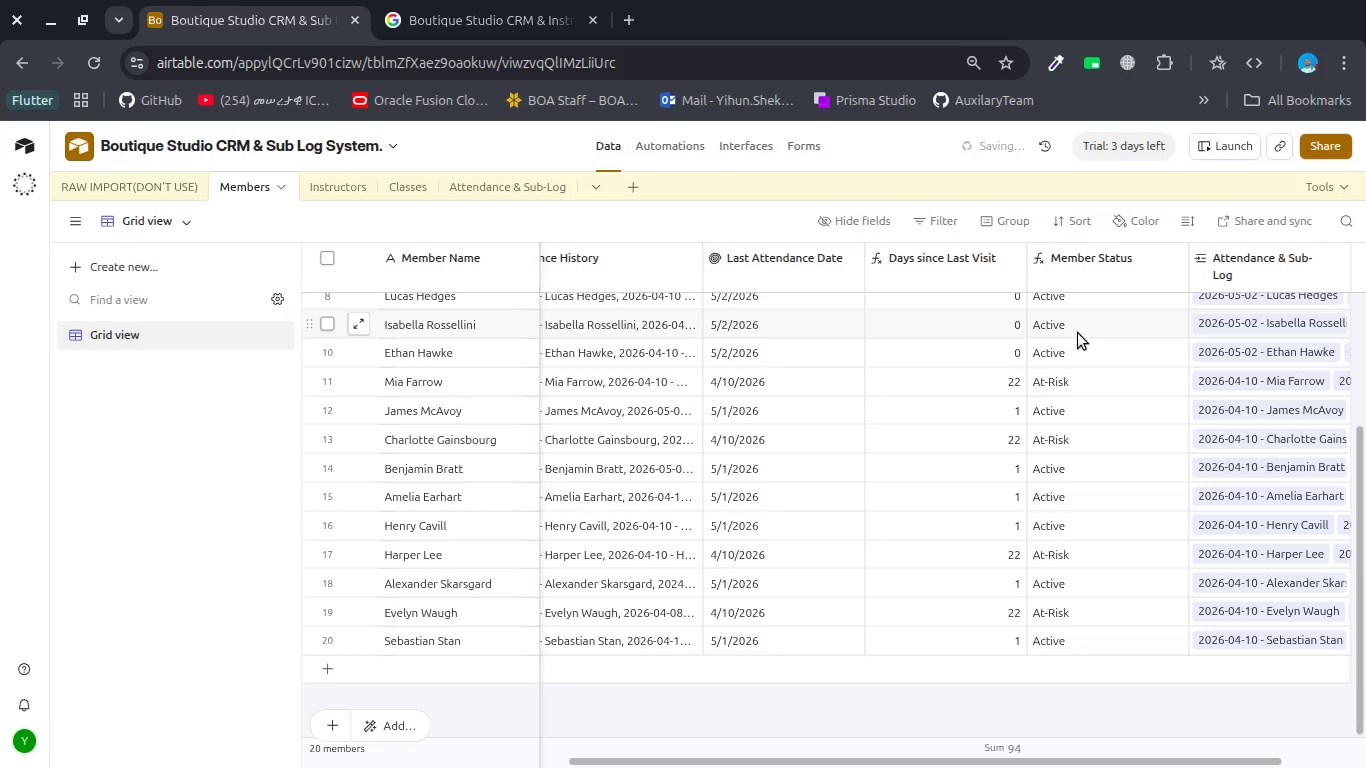 
scroll: coordinate [1078, 333], scroll_direction: up, amount: 2.0
 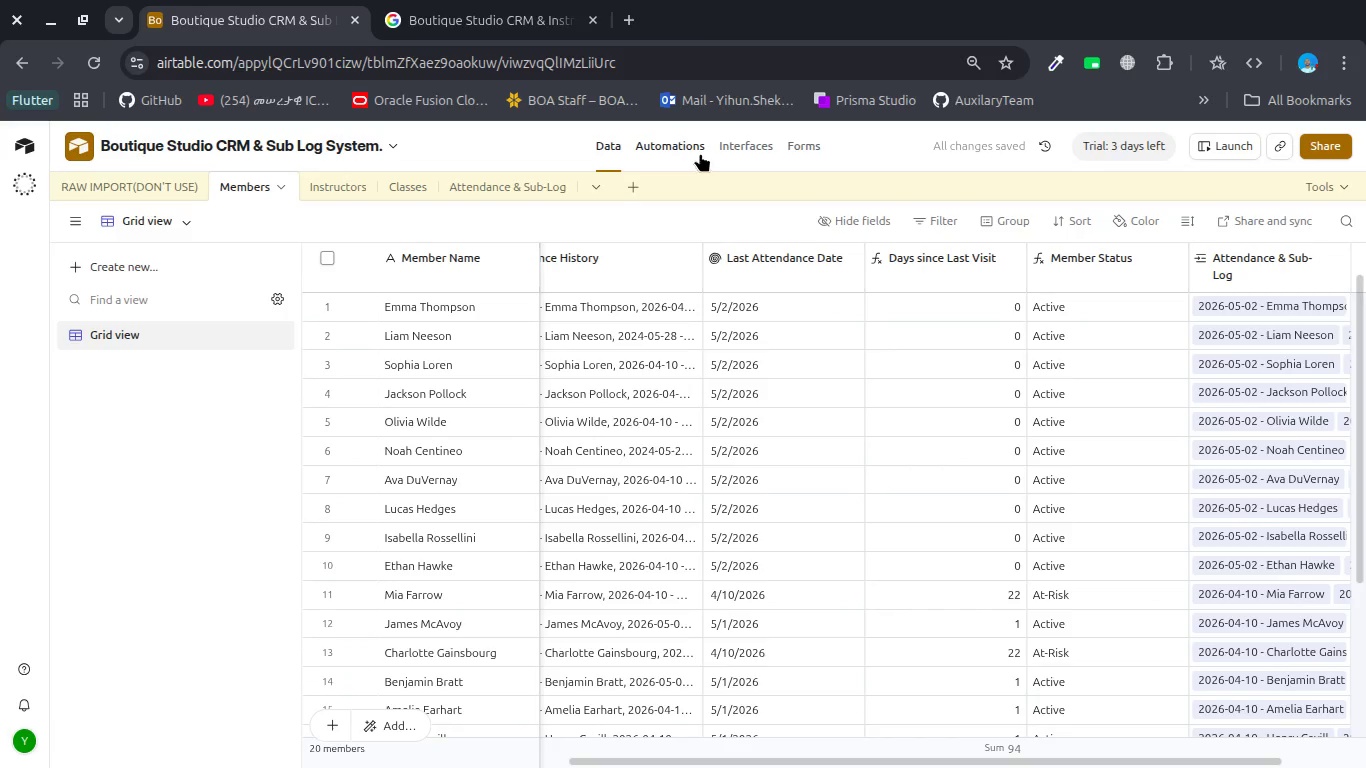 
left_click([700, 152])
 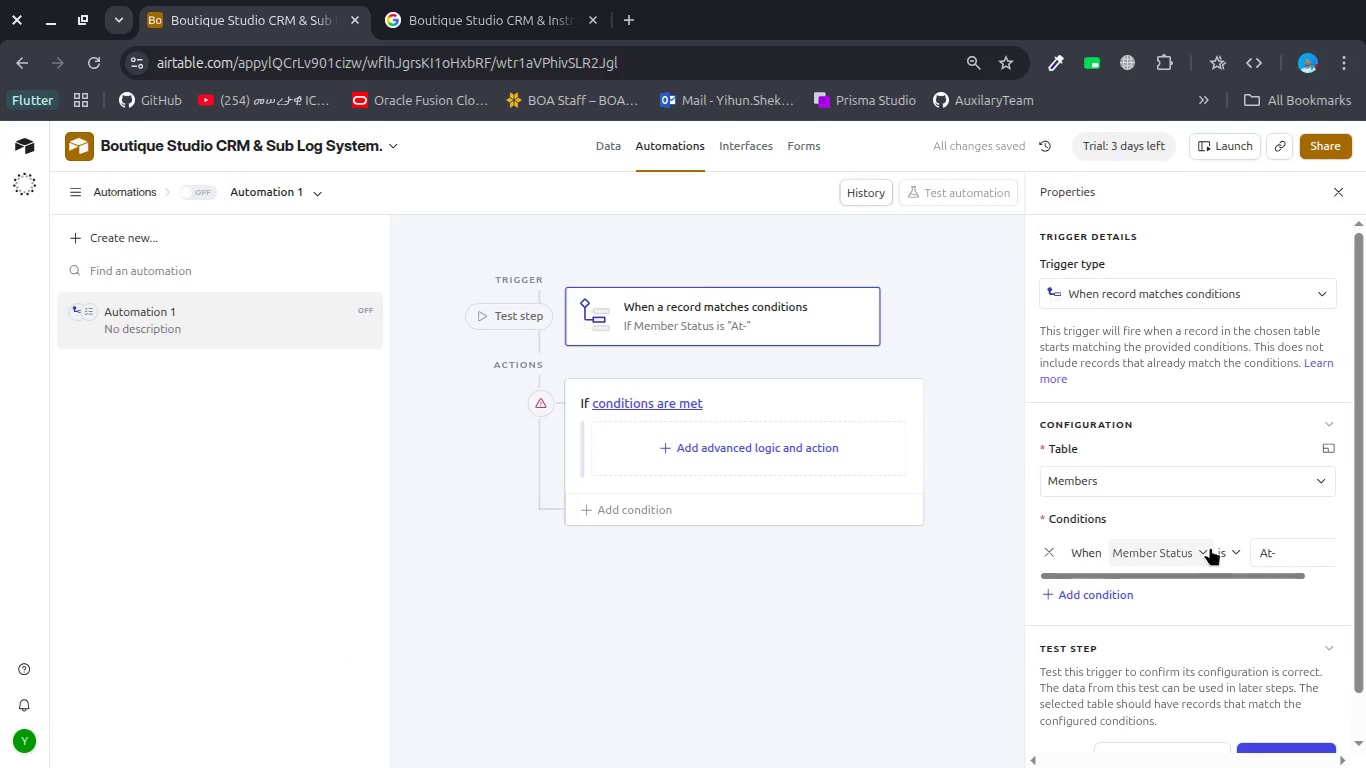 
left_click([1299, 557])
 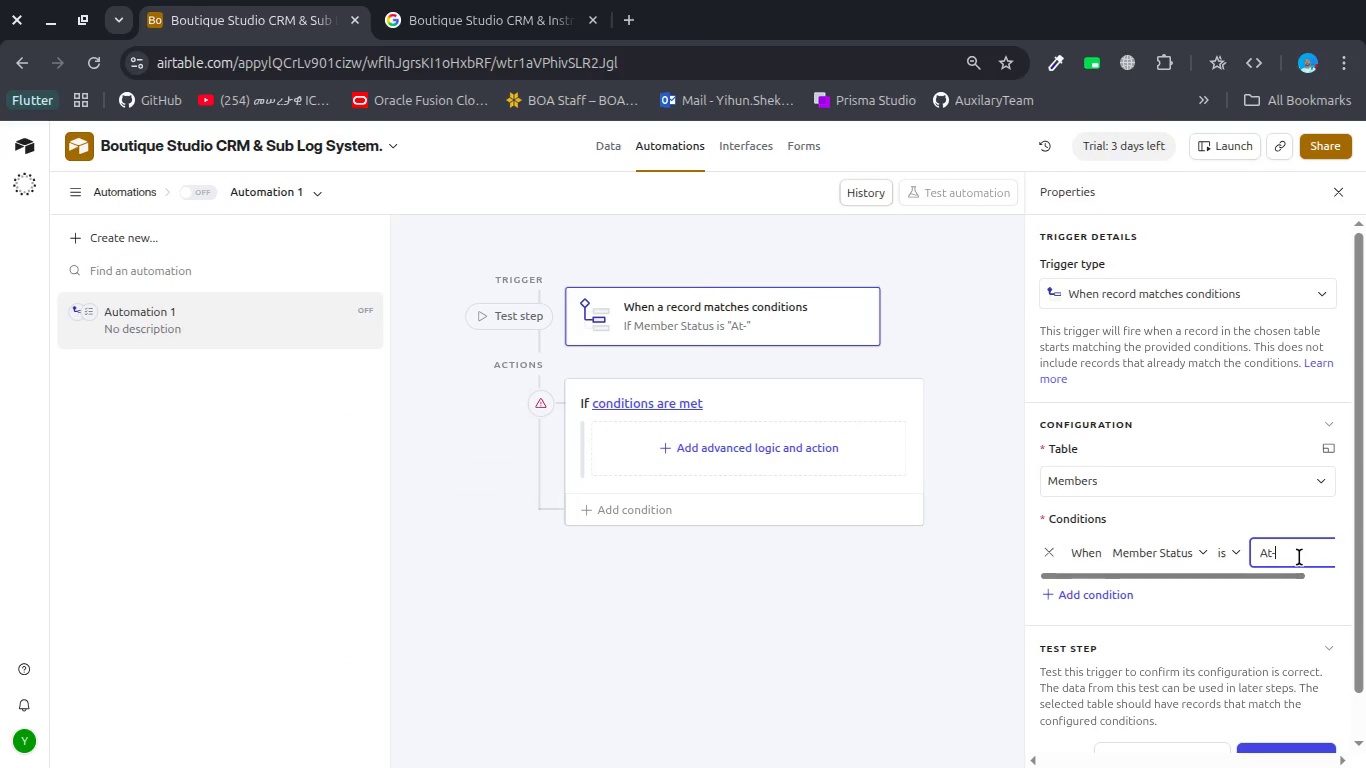 
type(Risk)
 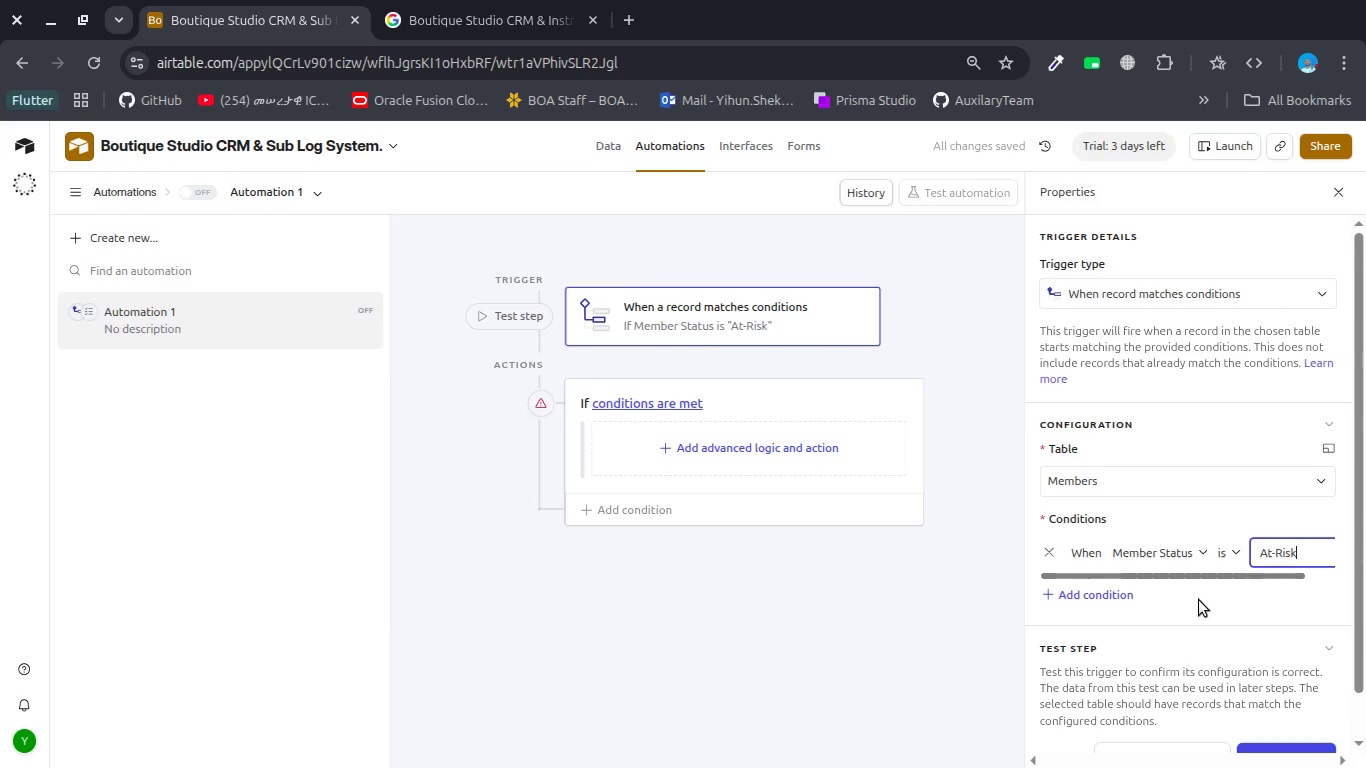 
wait(5.16)
 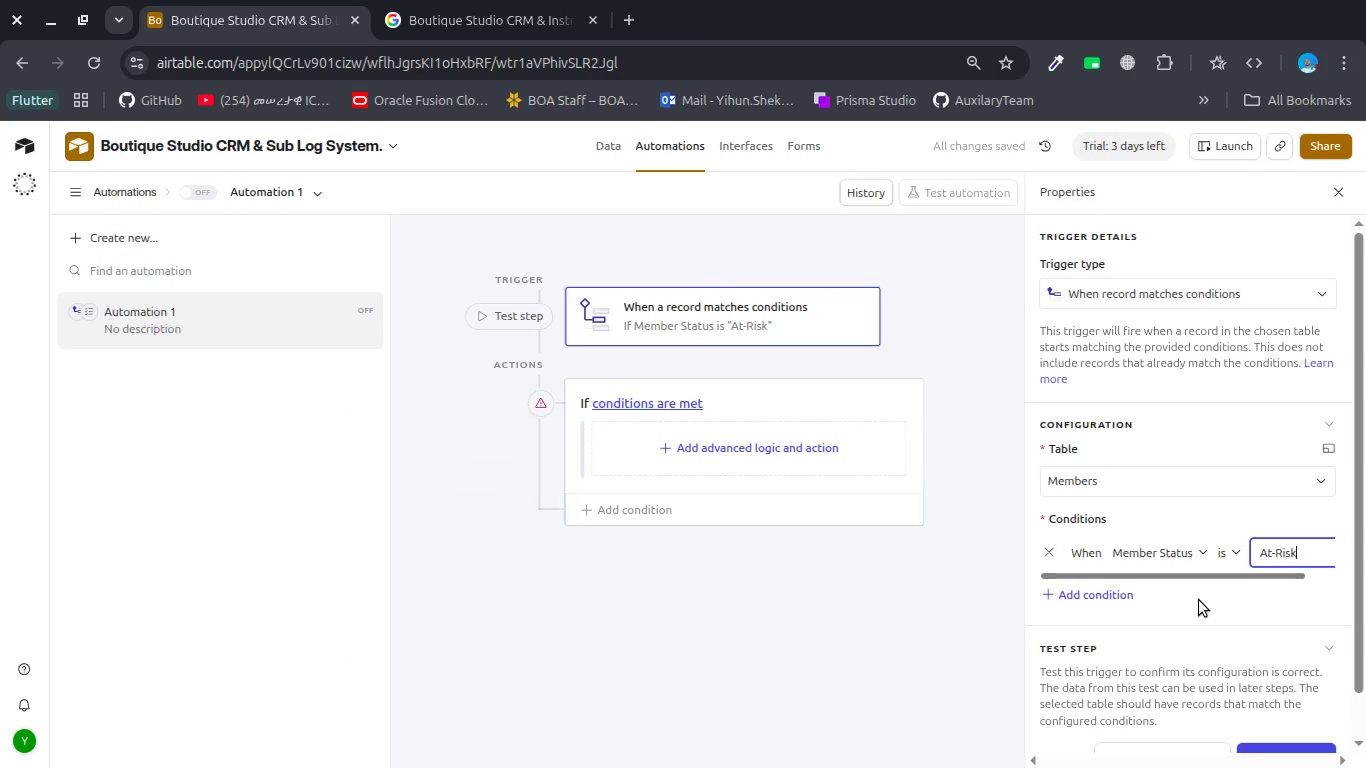 
left_click([1086, 593])
 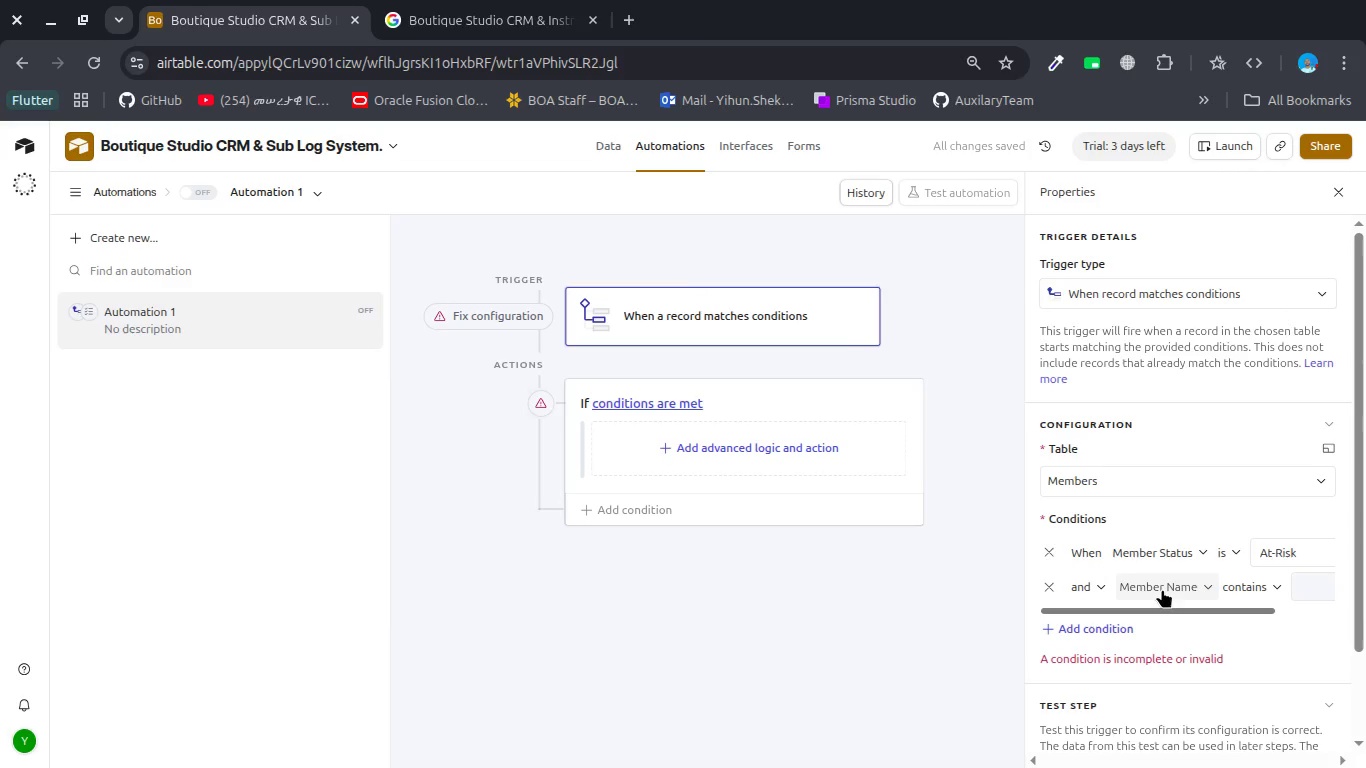 
left_click([1162, 589])
 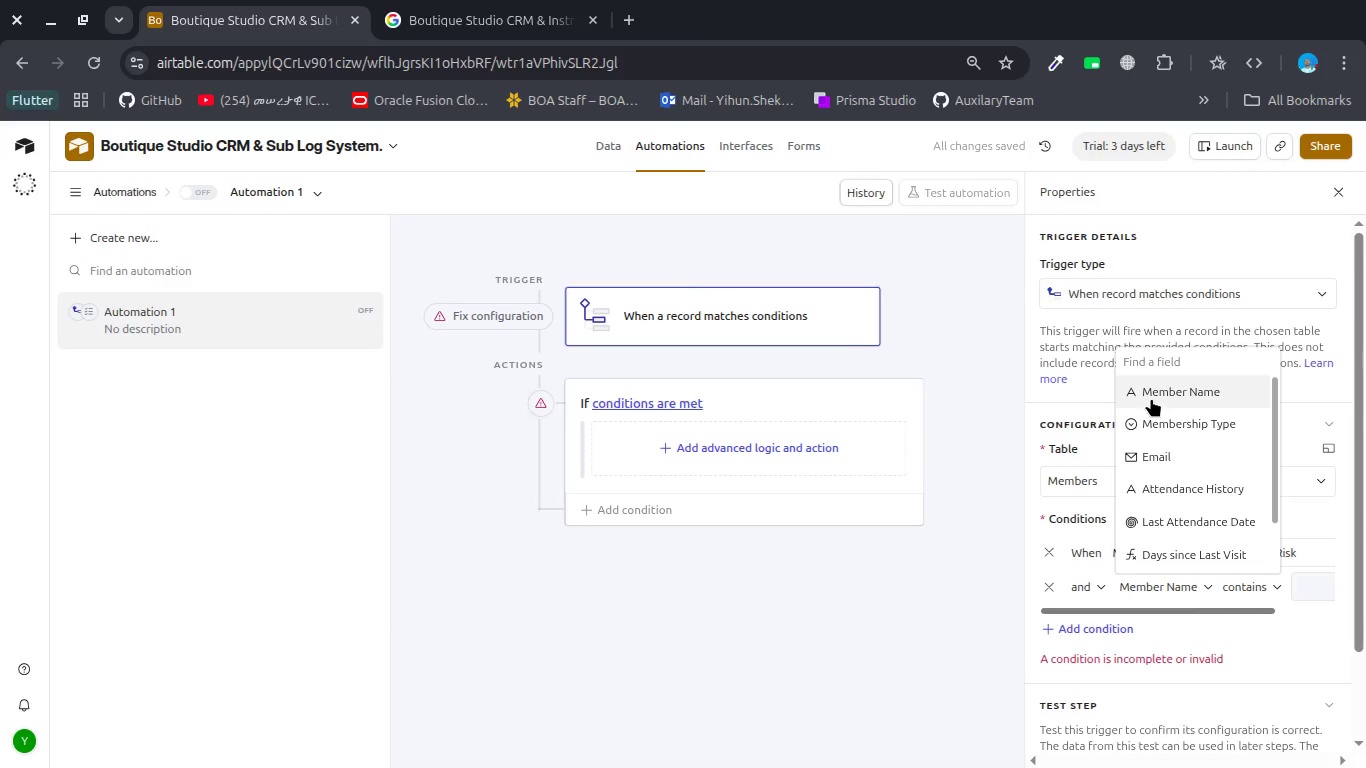 
left_click([1152, 414])
 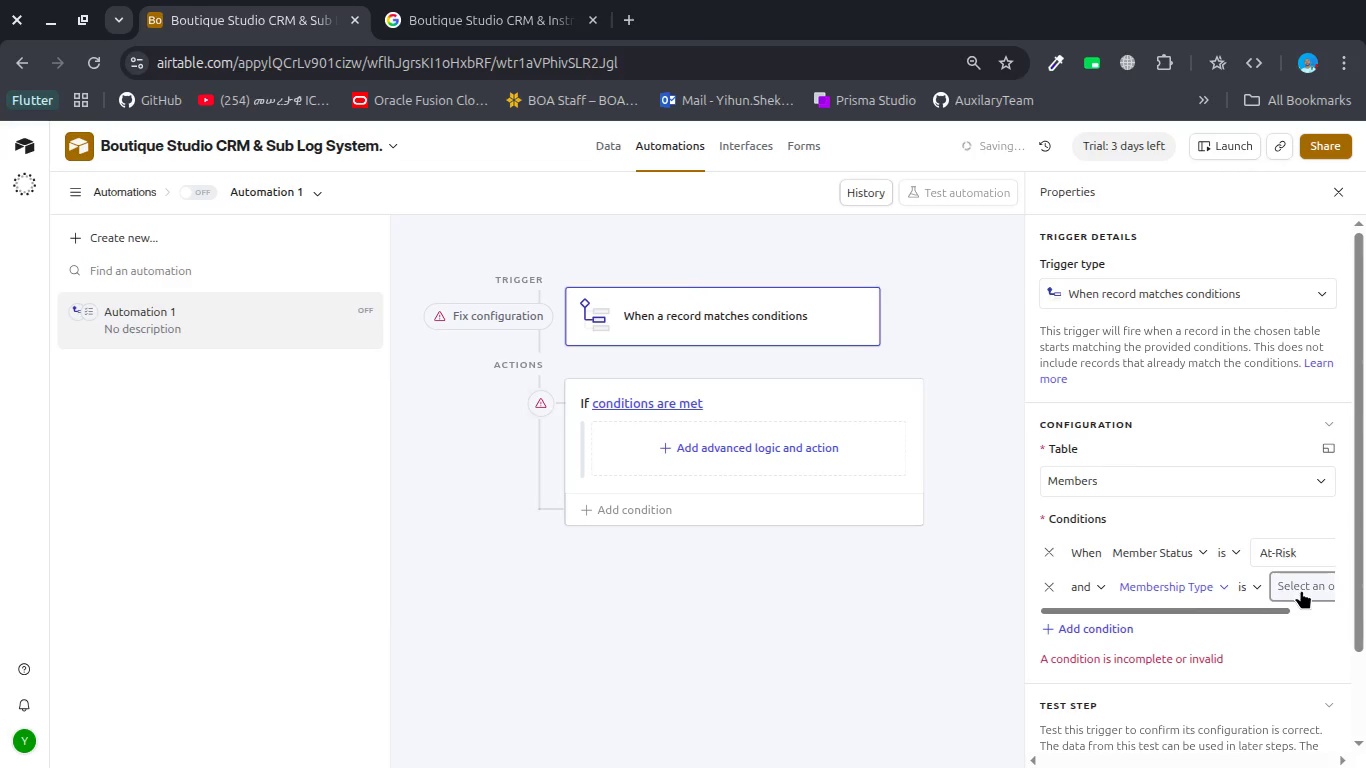 
left_click([1301, 590])
 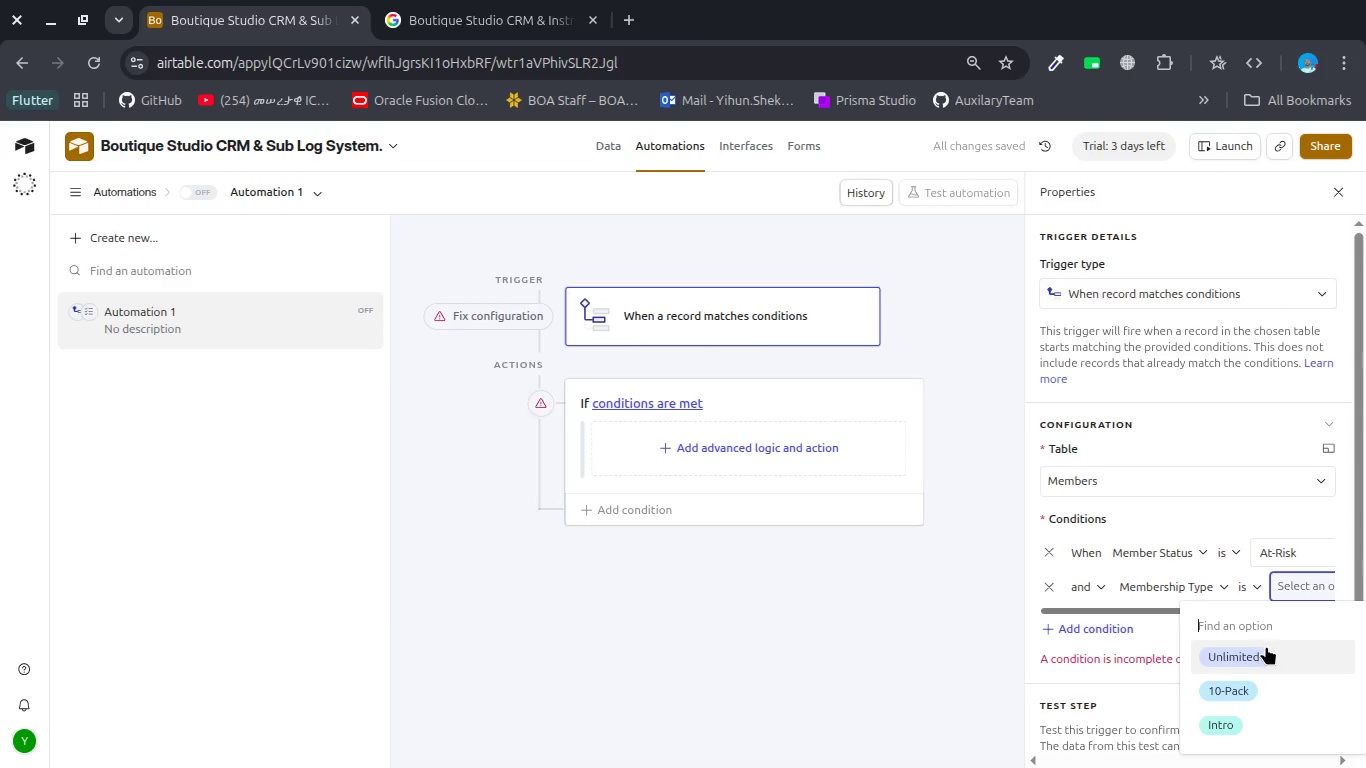 
left_click([1266, 648])
 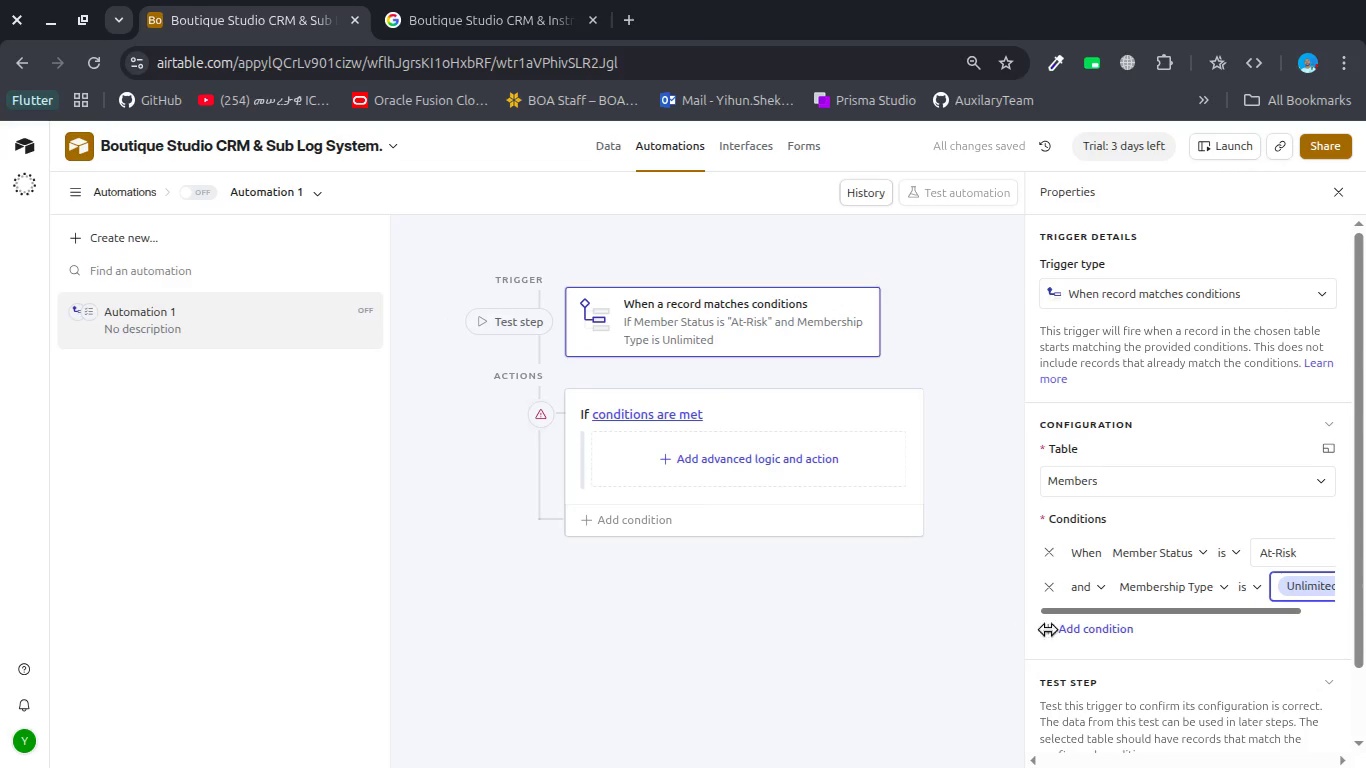 
scroll: coordinate [1115, 675], scroll_direction: down, amount: 1.0
 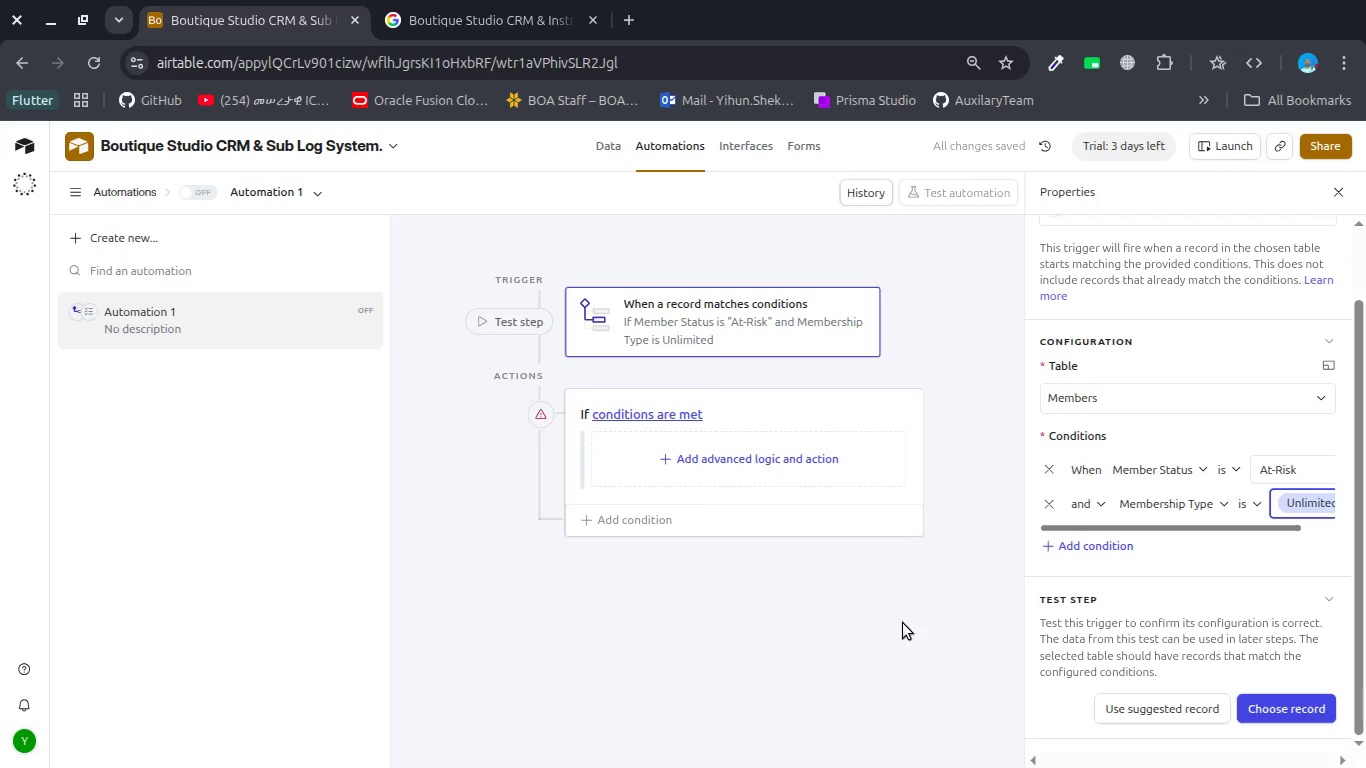 
left_click([845, 620])
 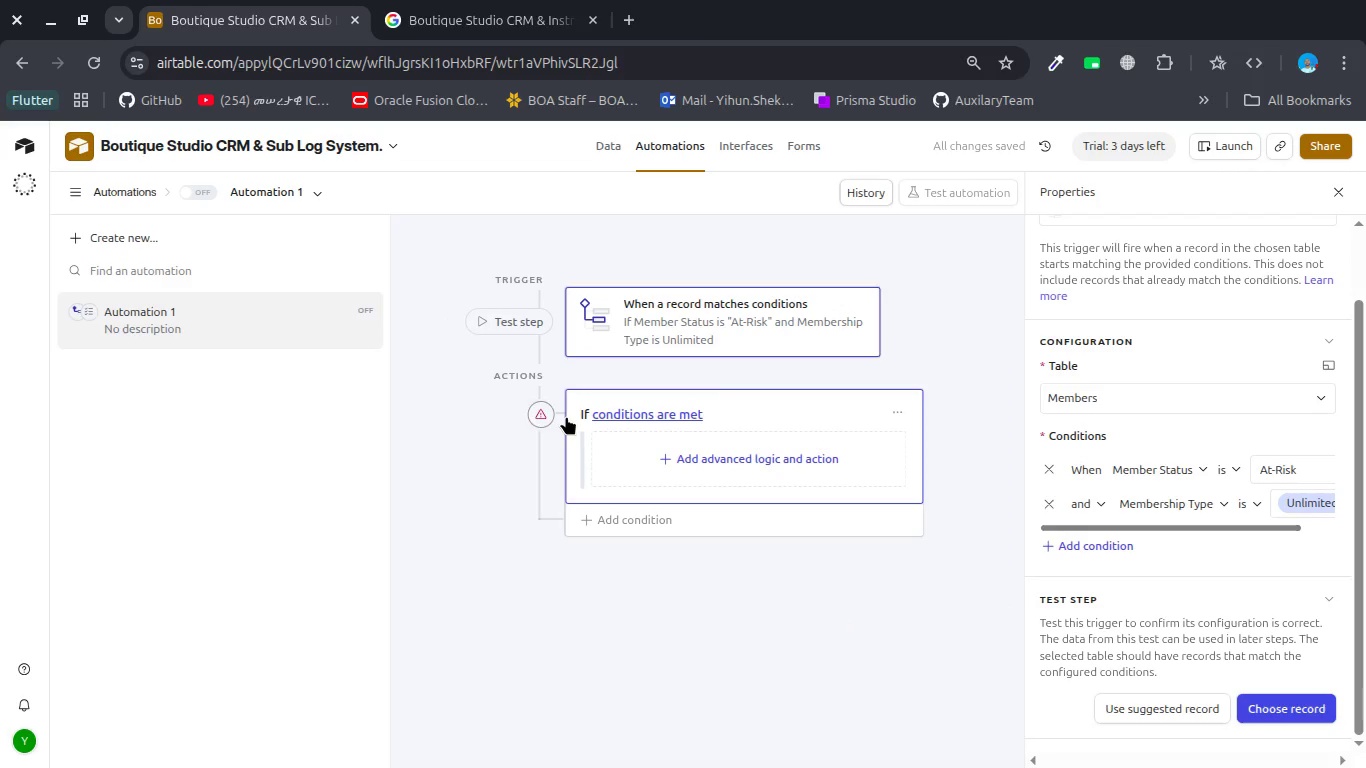 
mouse_move([570, 404])
 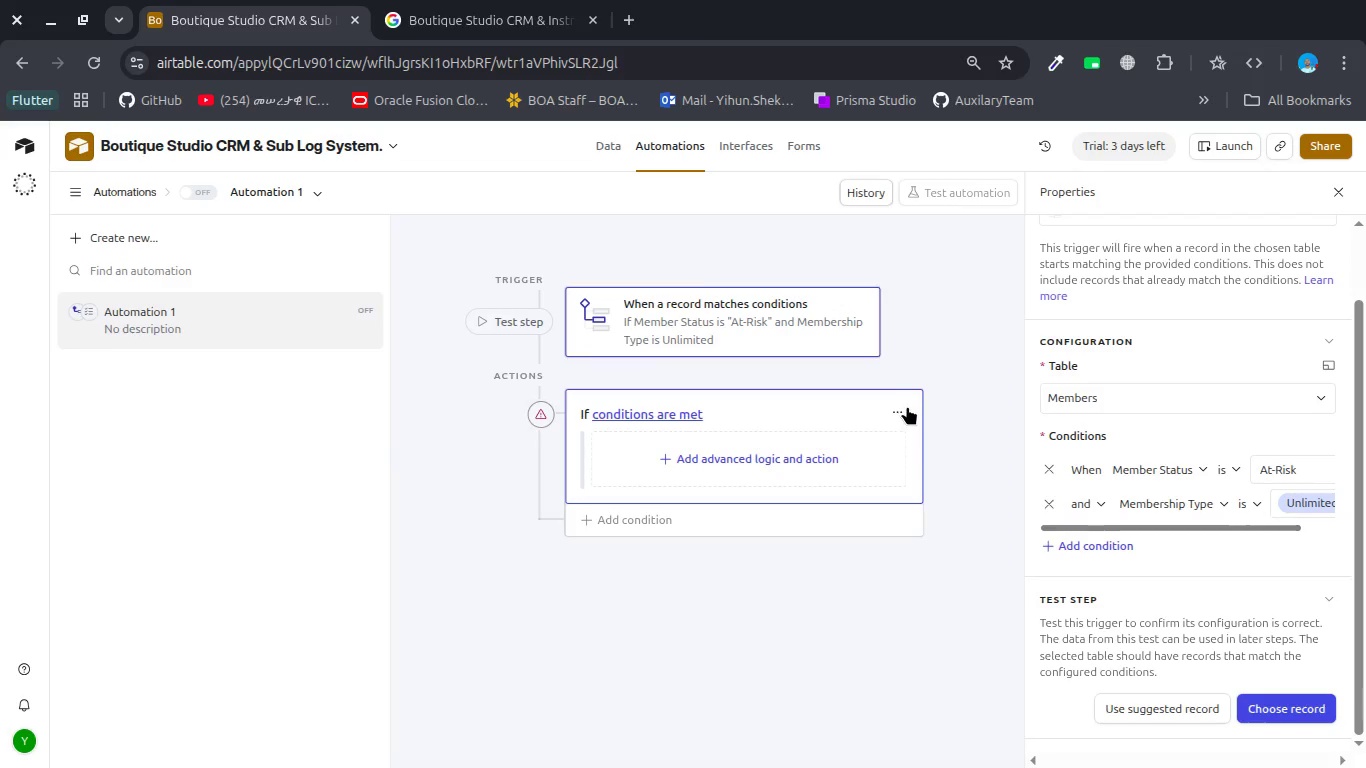 
left_click([849, 411])
 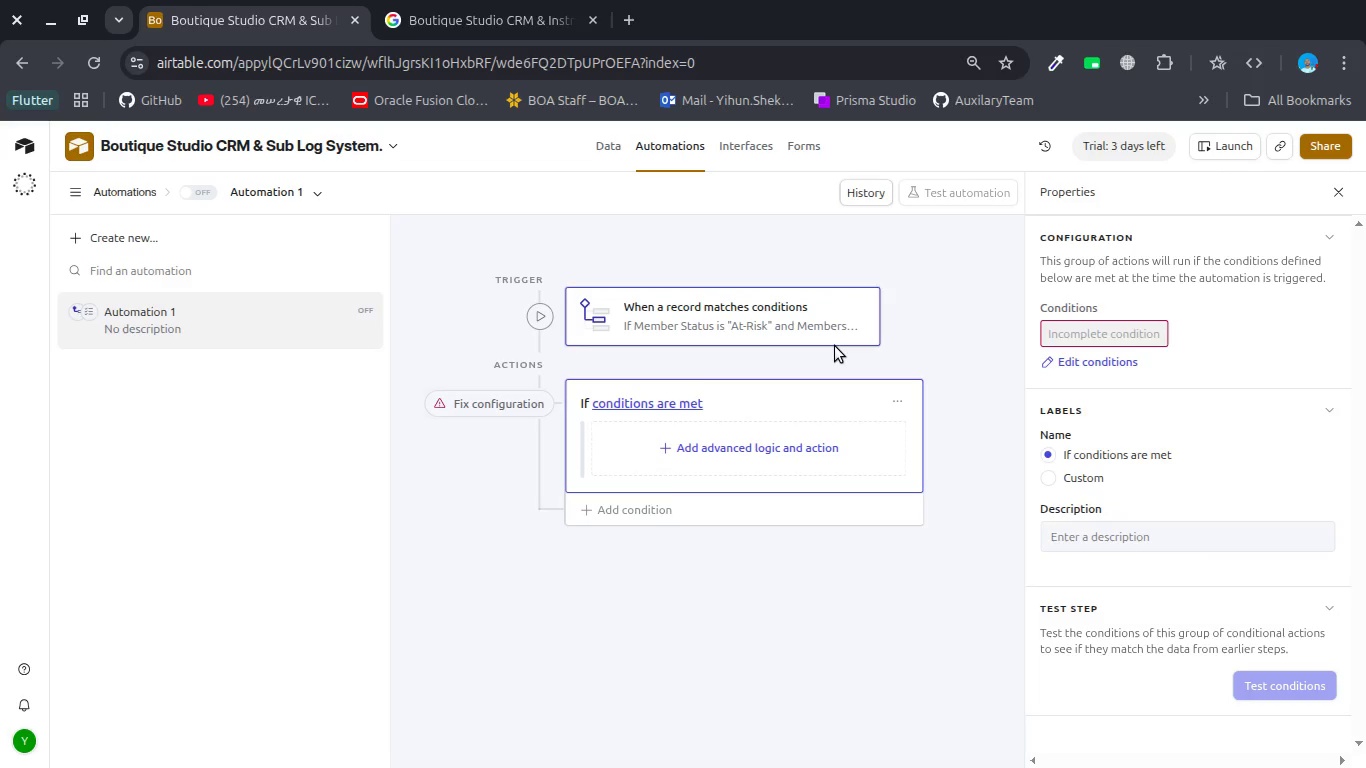 
wait(8.54)
 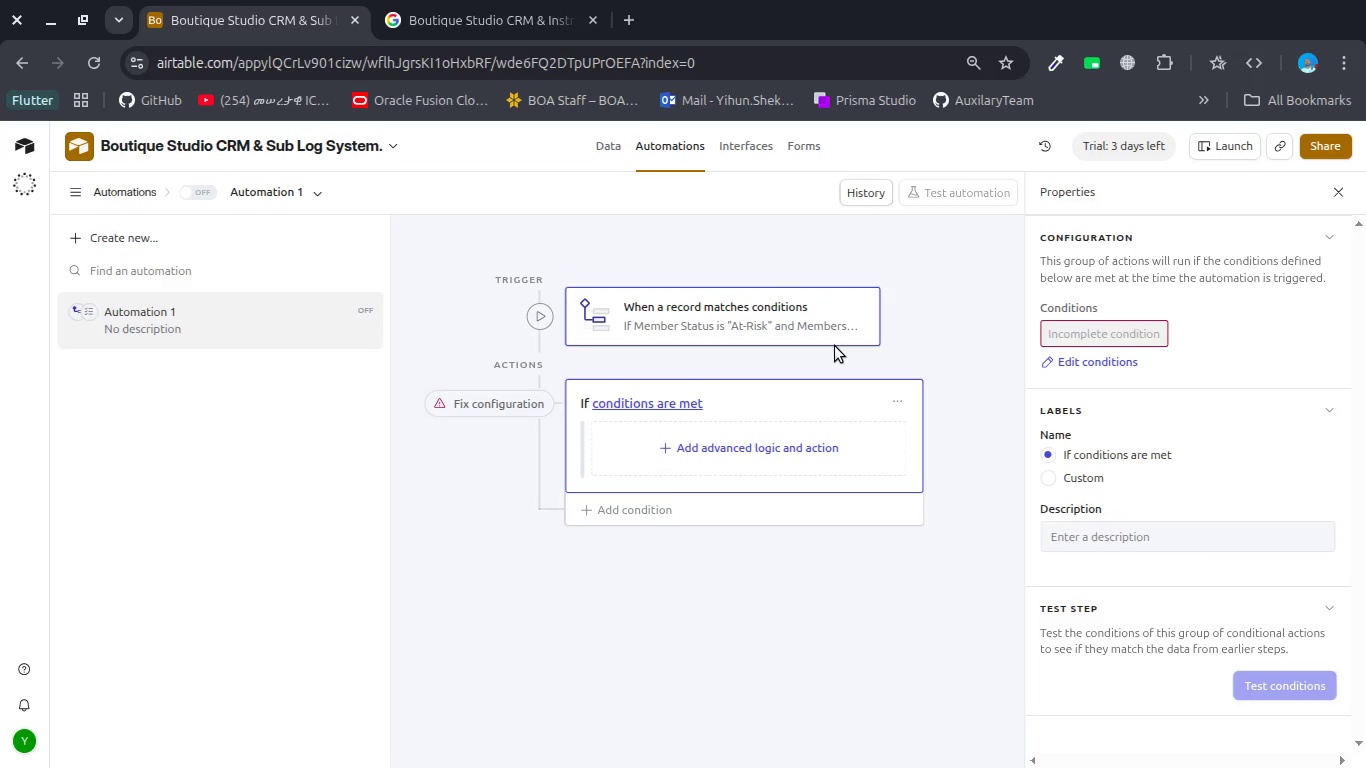 
left_click([899, 392])
 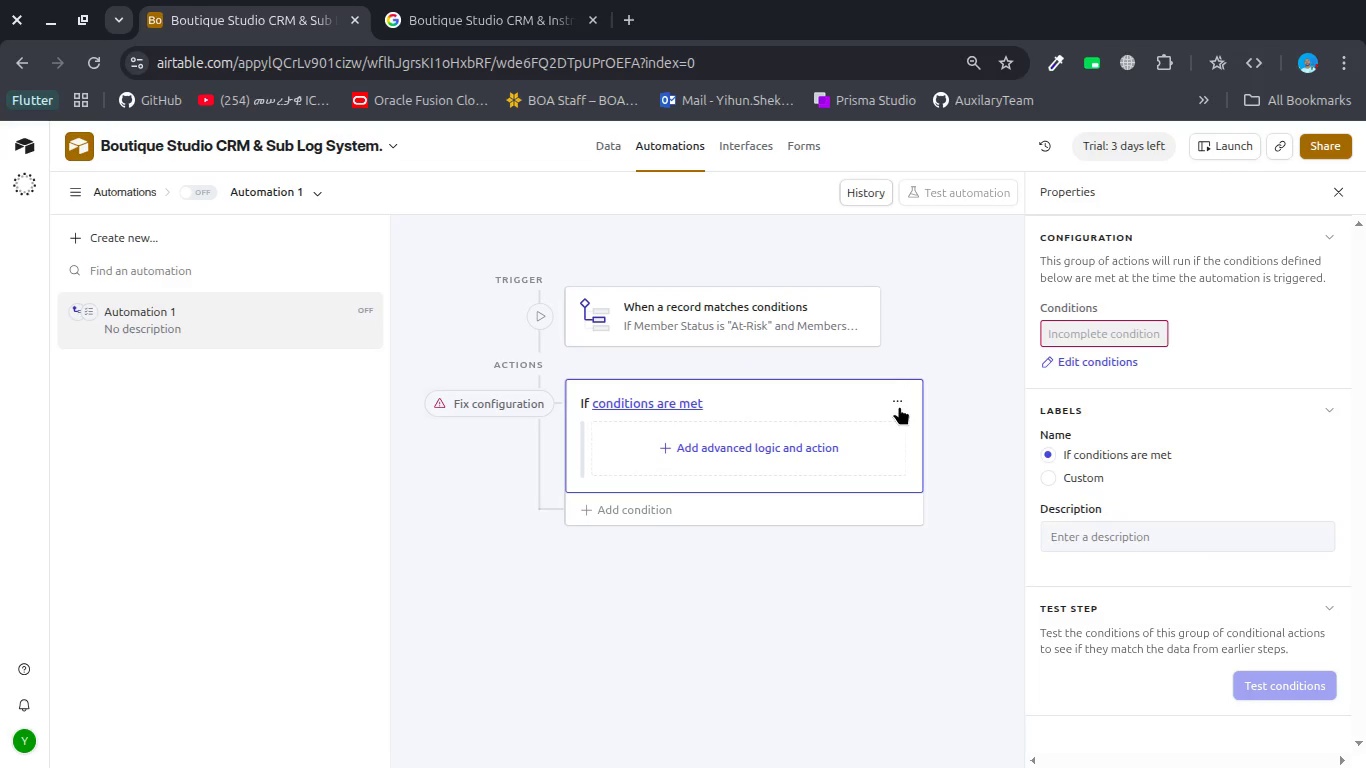 
left_click([899, 406])
 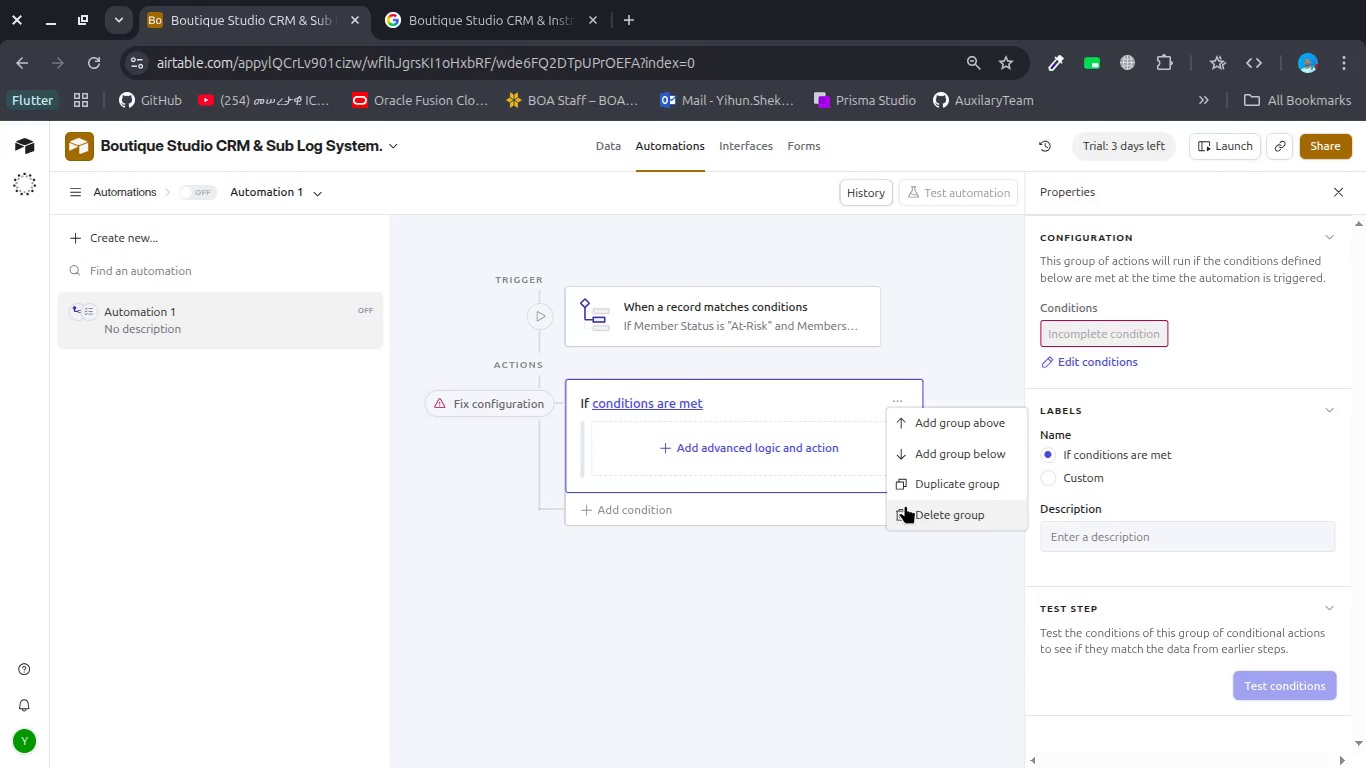 
left_click([905, 506])
 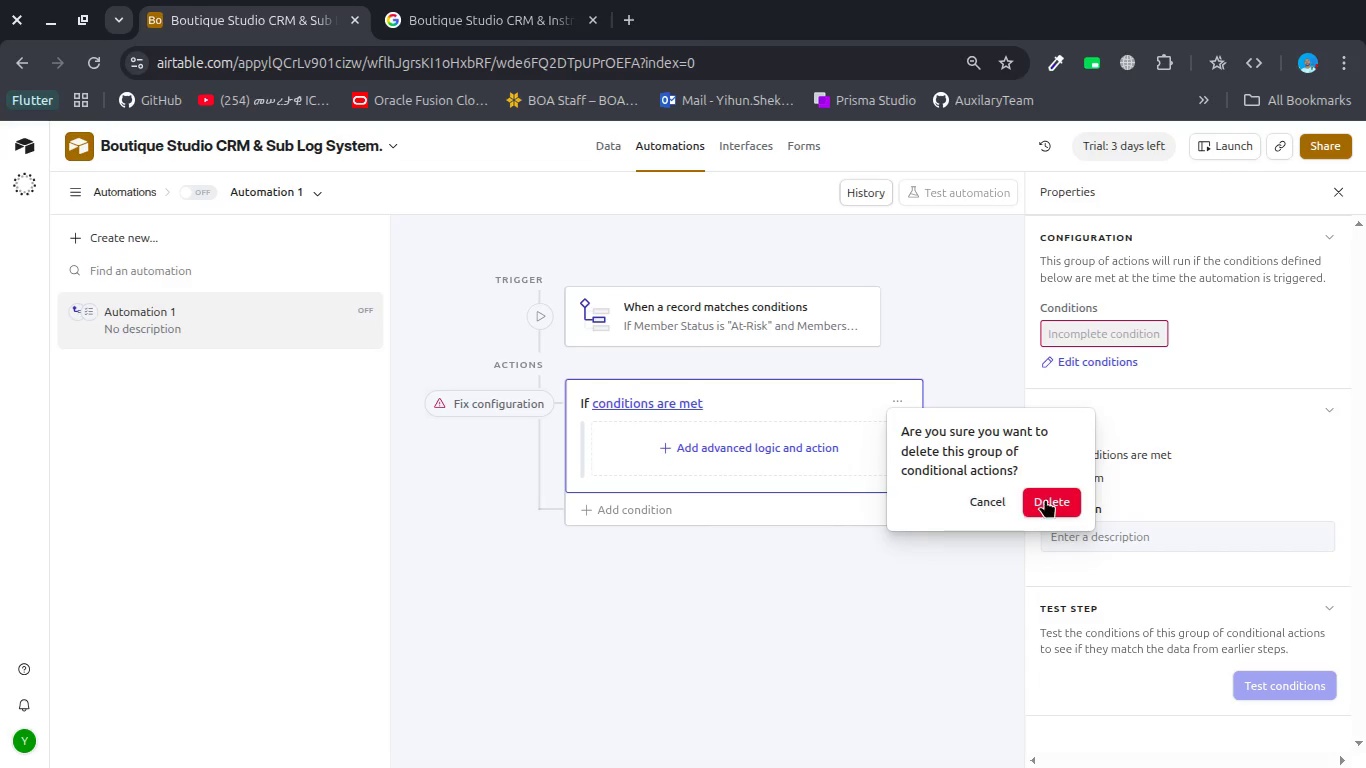 
left_click([1049, 499])
 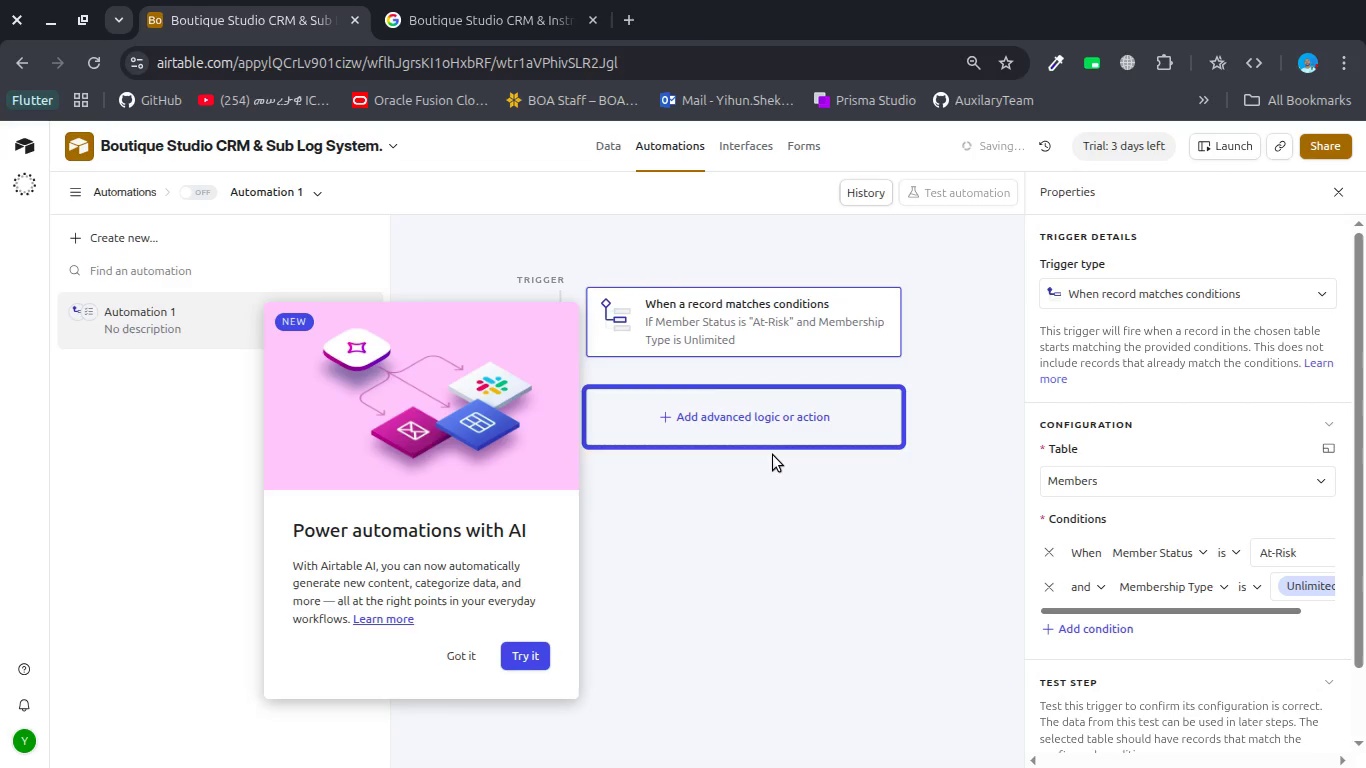 
left_click([773, 455])
 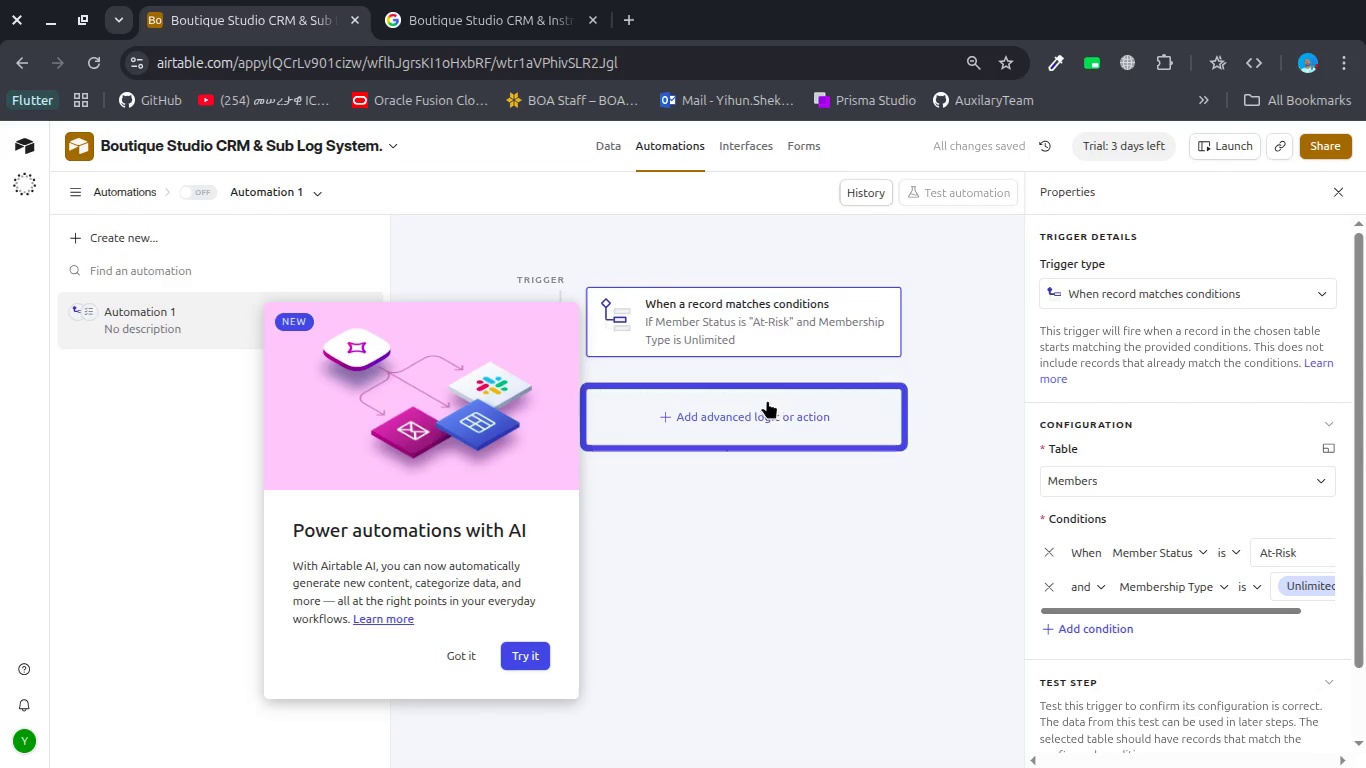 
left_click([767, 400])
 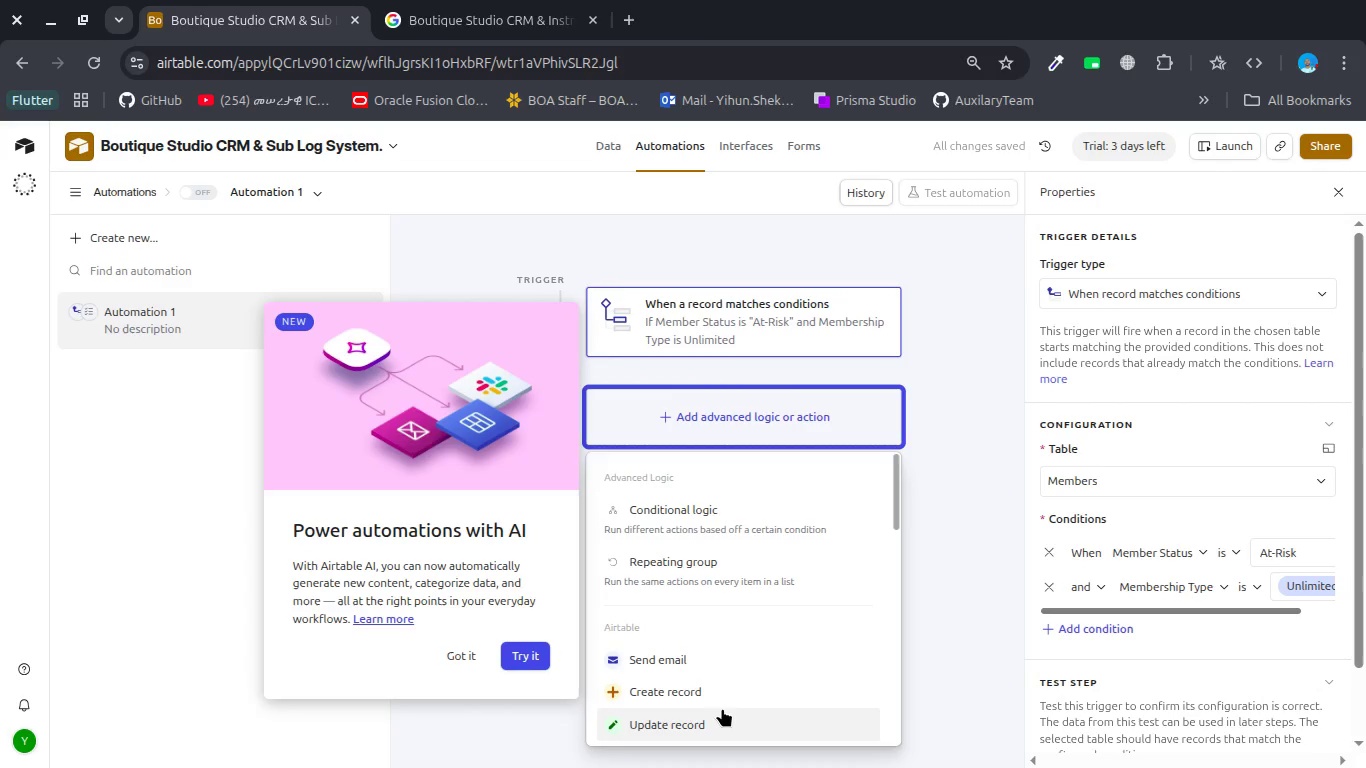 
wait(8.46)
 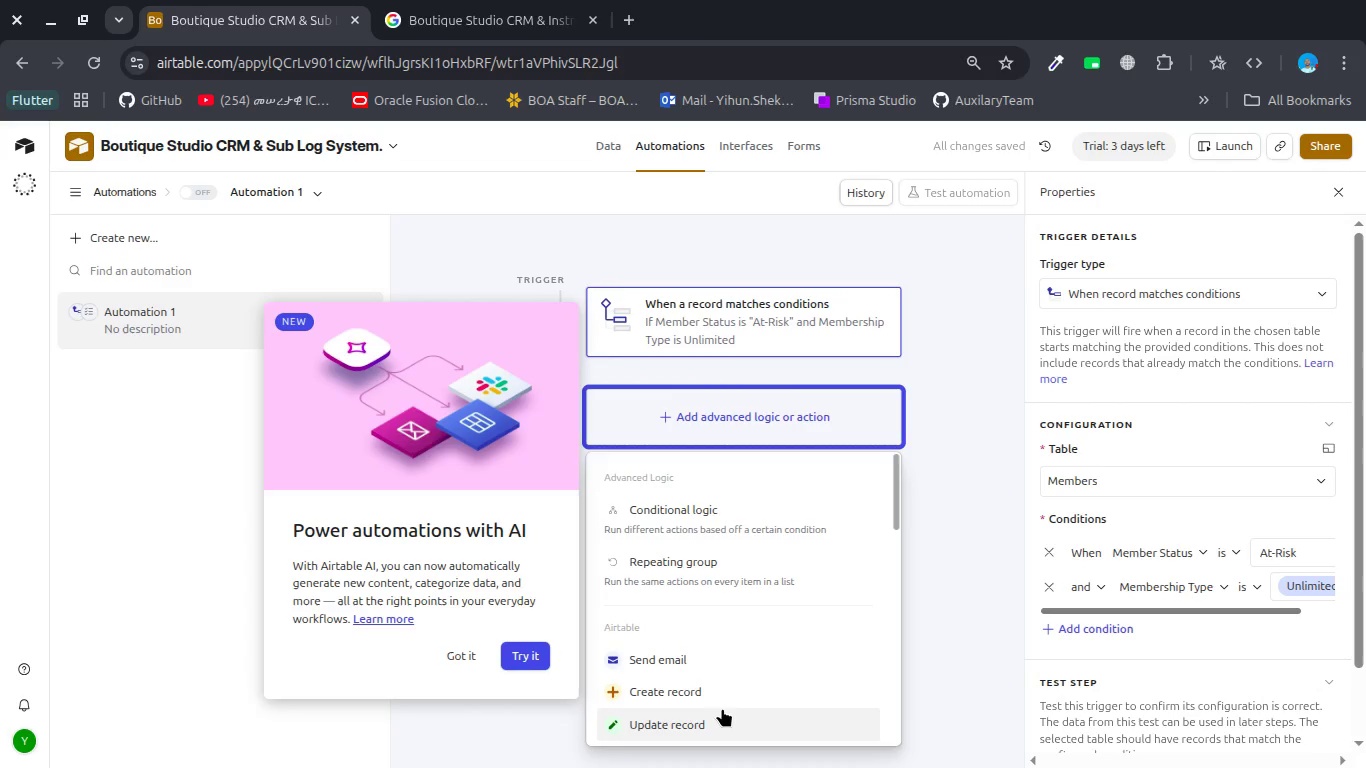 
left_click([712, 700])
 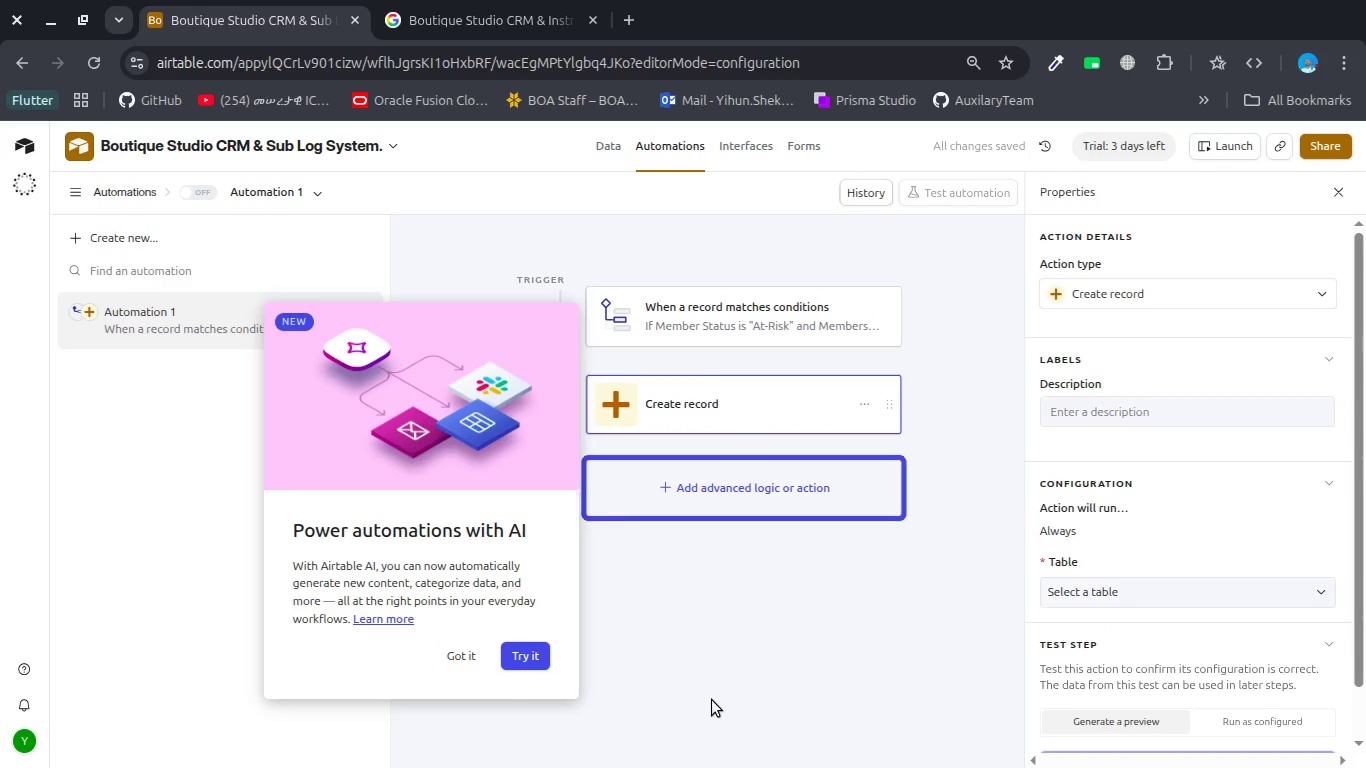 
wait(8.87)
 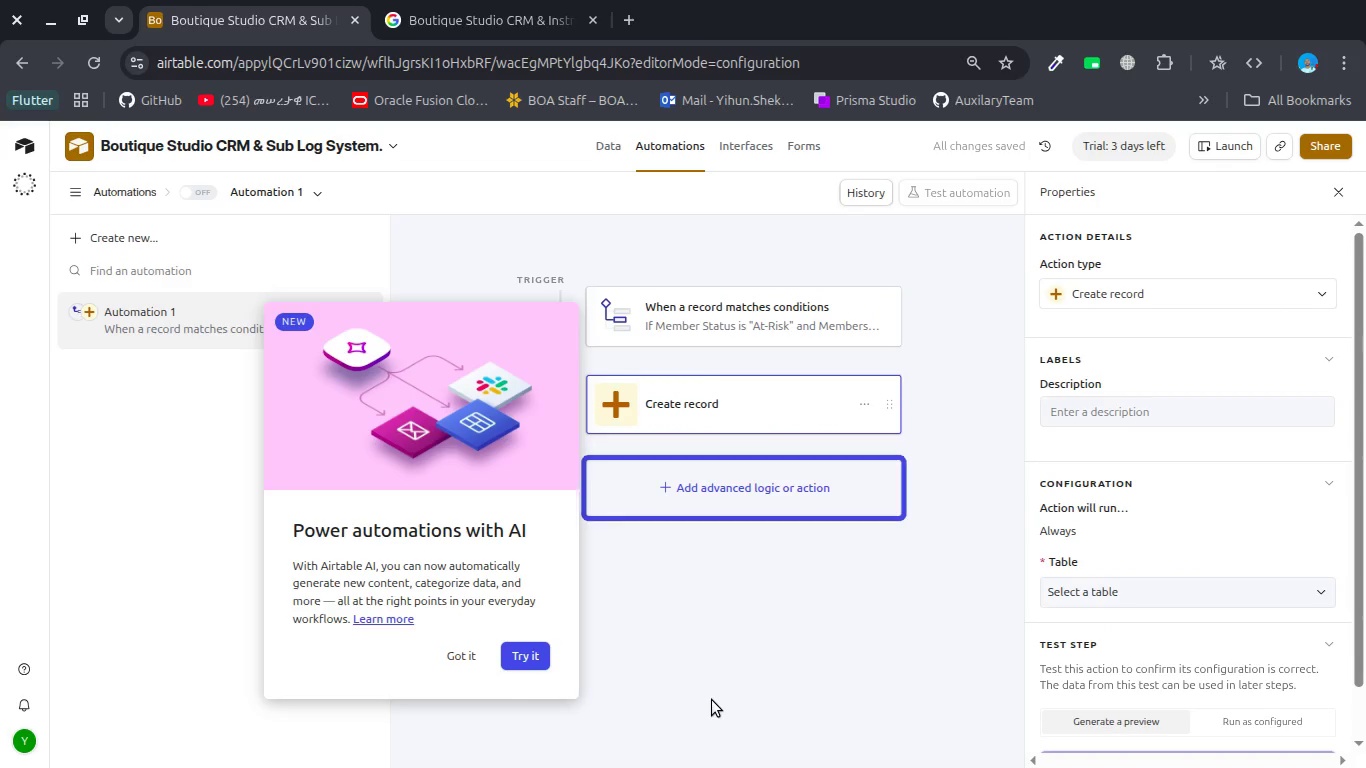 
double_click([1115, 594])
 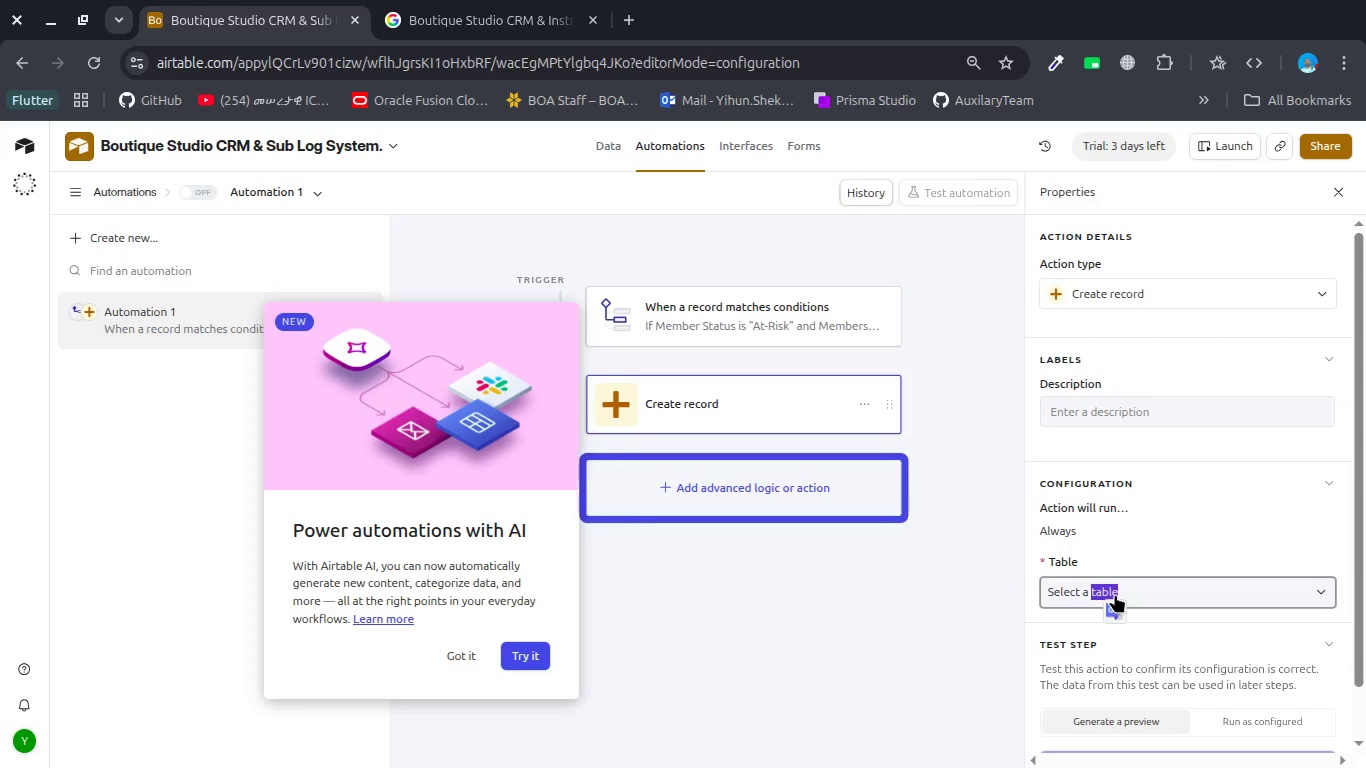 
left_click([1115, 594])
 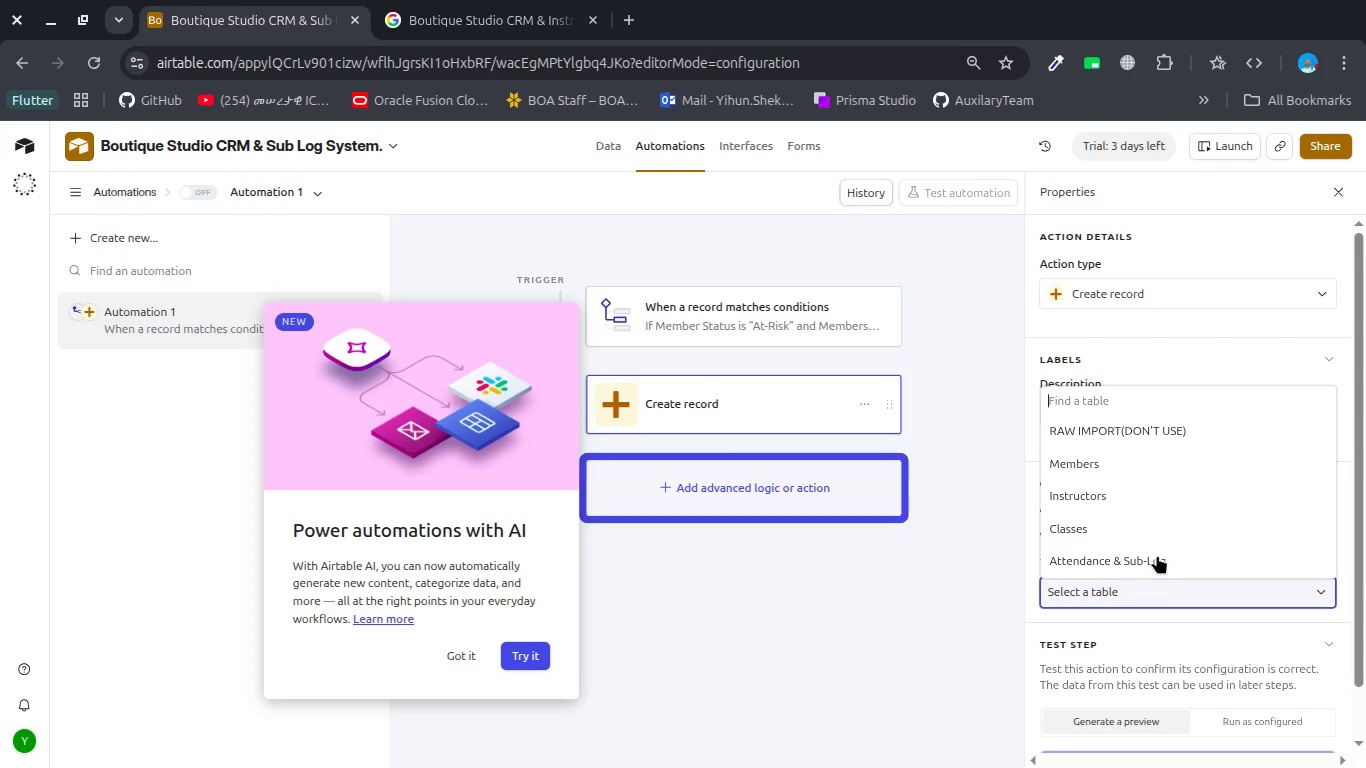 
scroll: coordinate [1157, 555], scroll_direction: down, amount: 4.0
 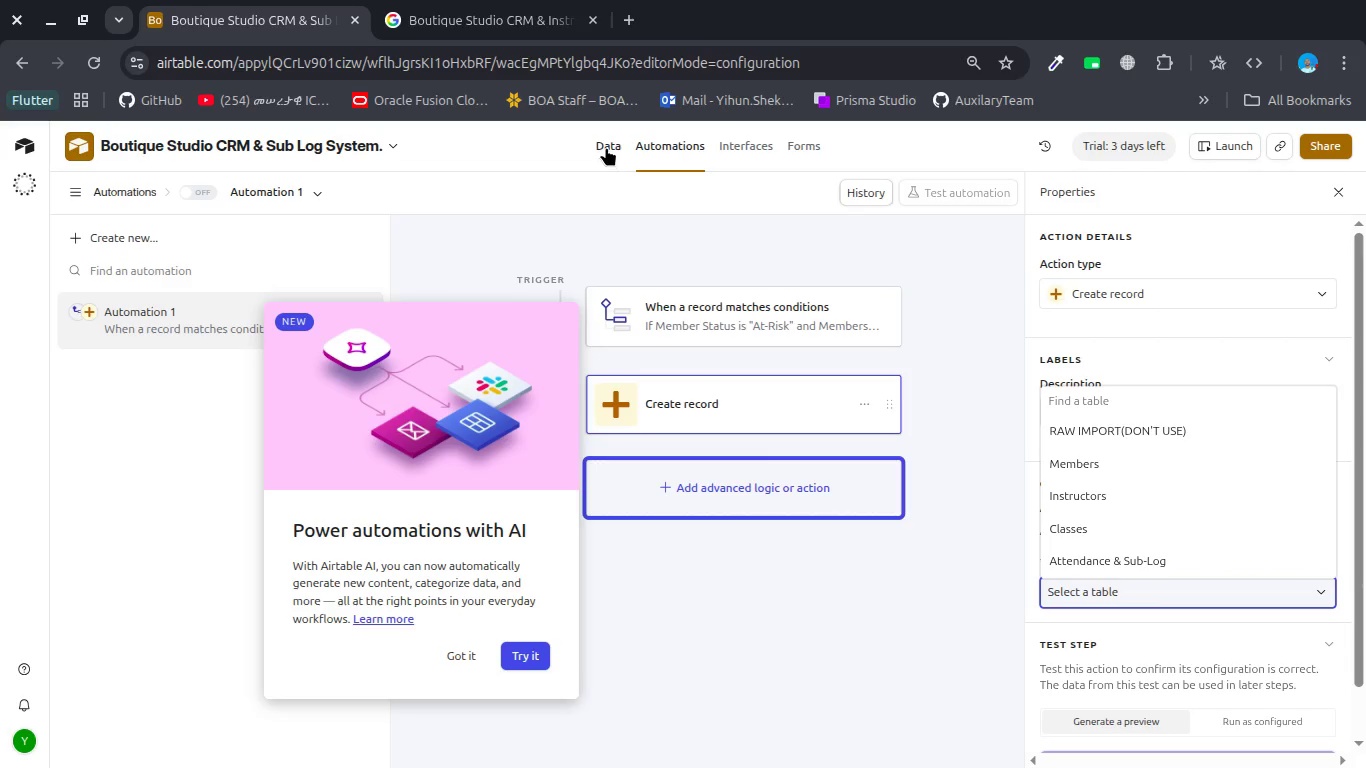 
left_click([606, 147])
 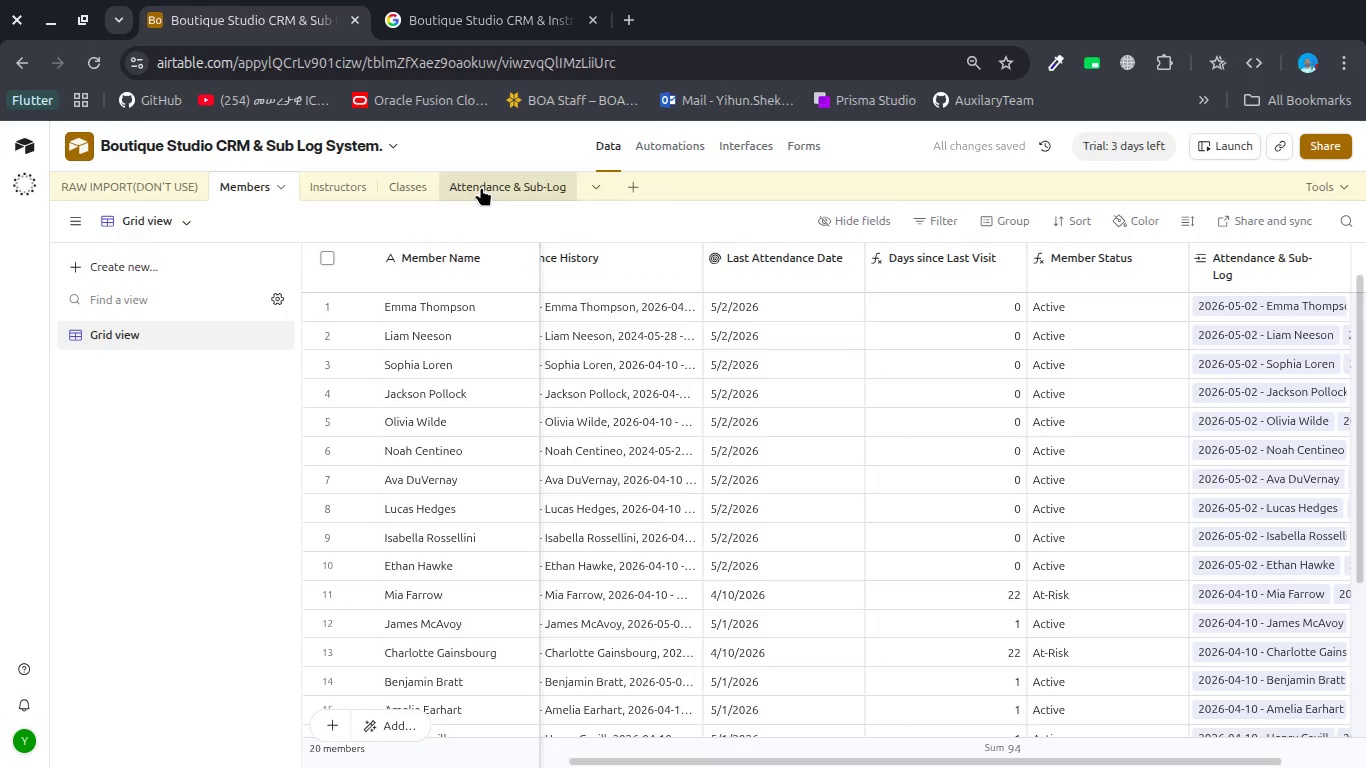 
left_click([396, 177])
 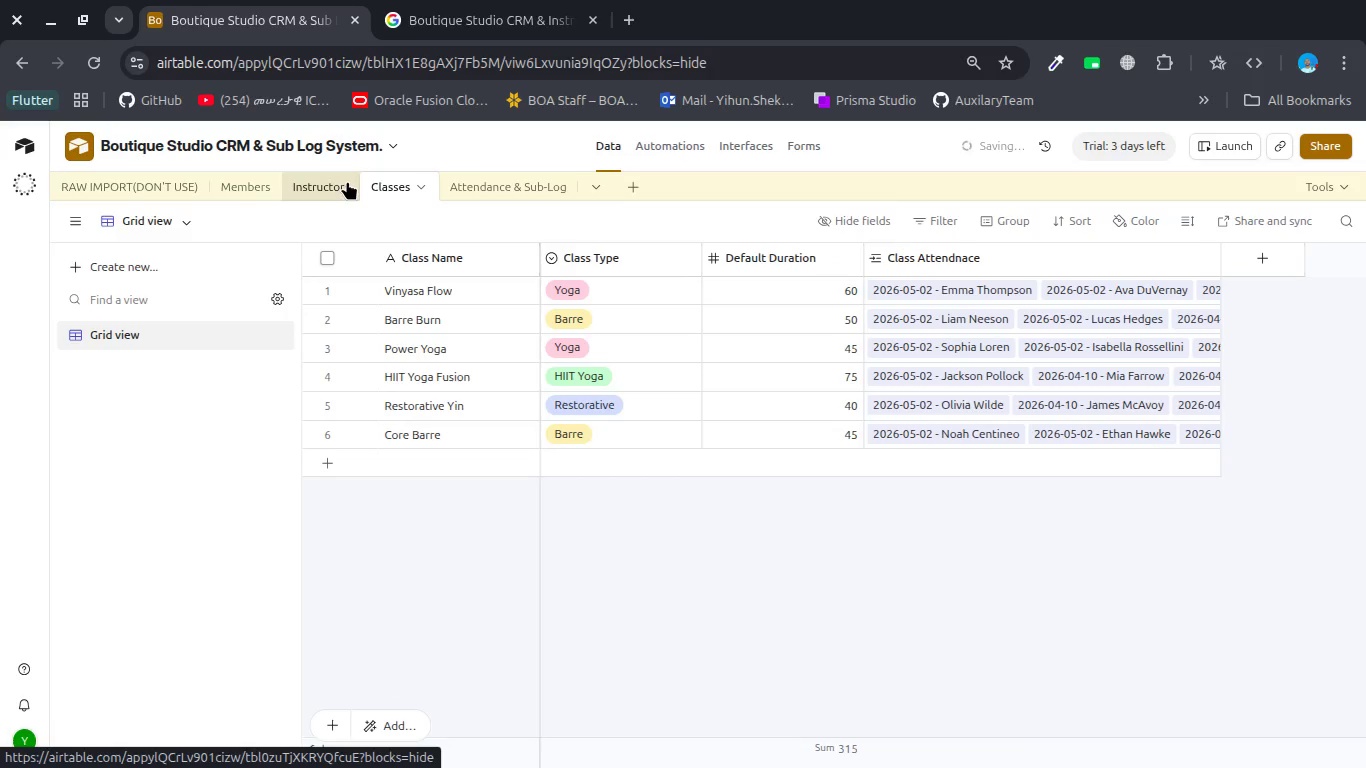 
left_click([347, 181])
 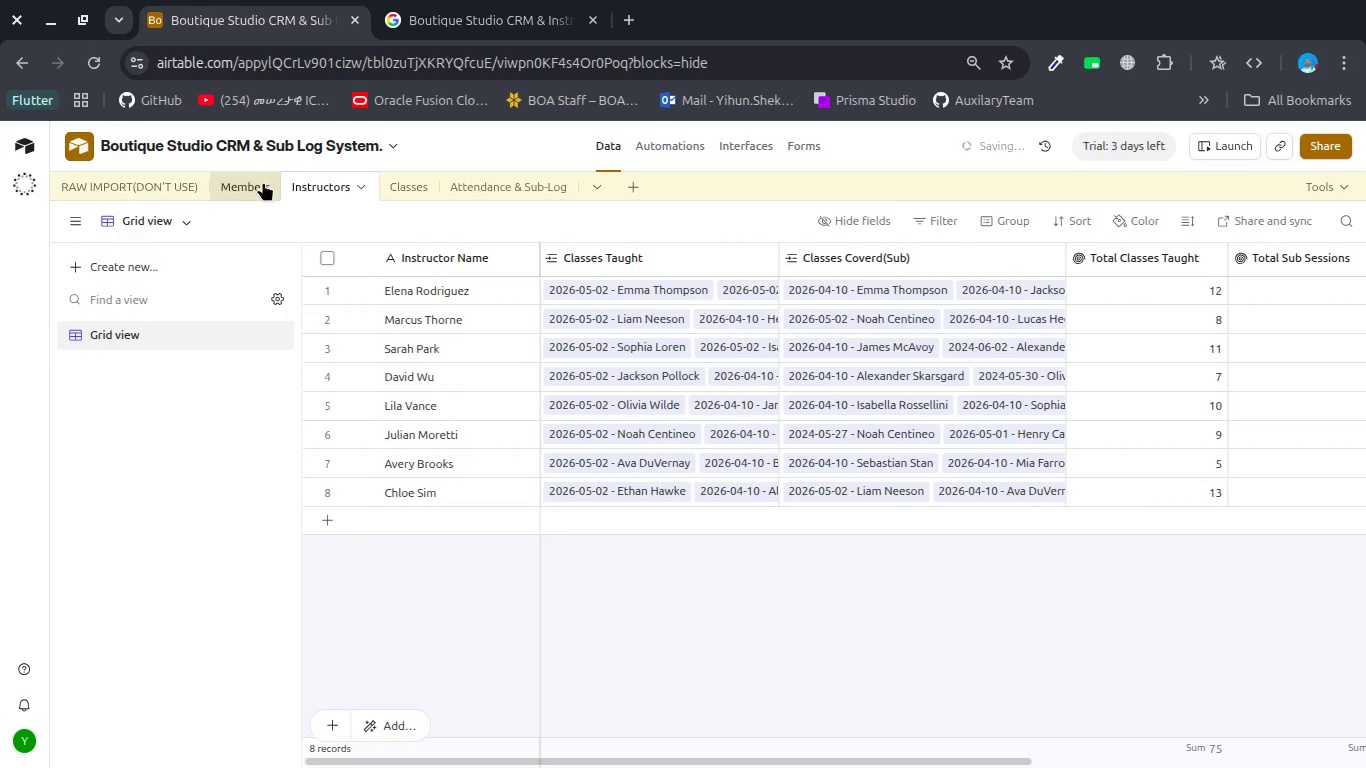 
left_click([254, 182])
 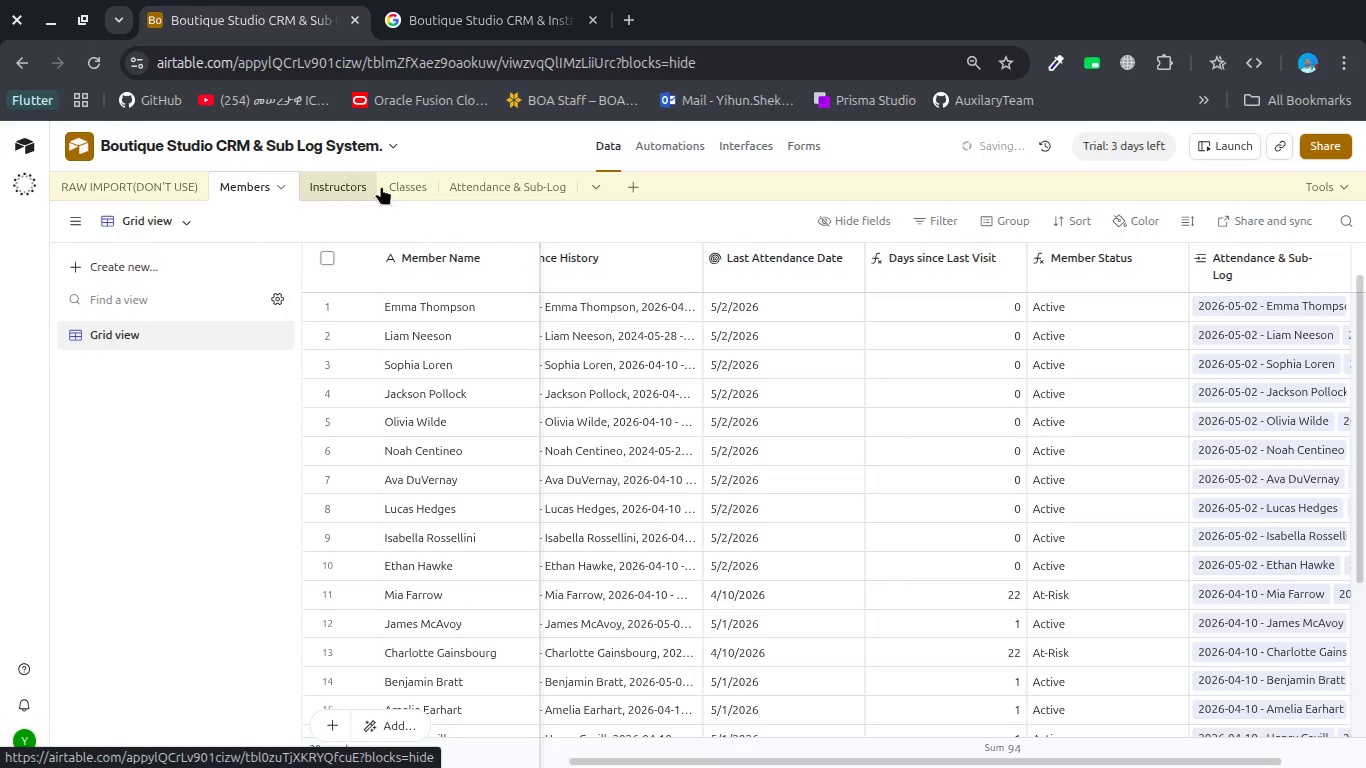 
left_click([411, 186])
 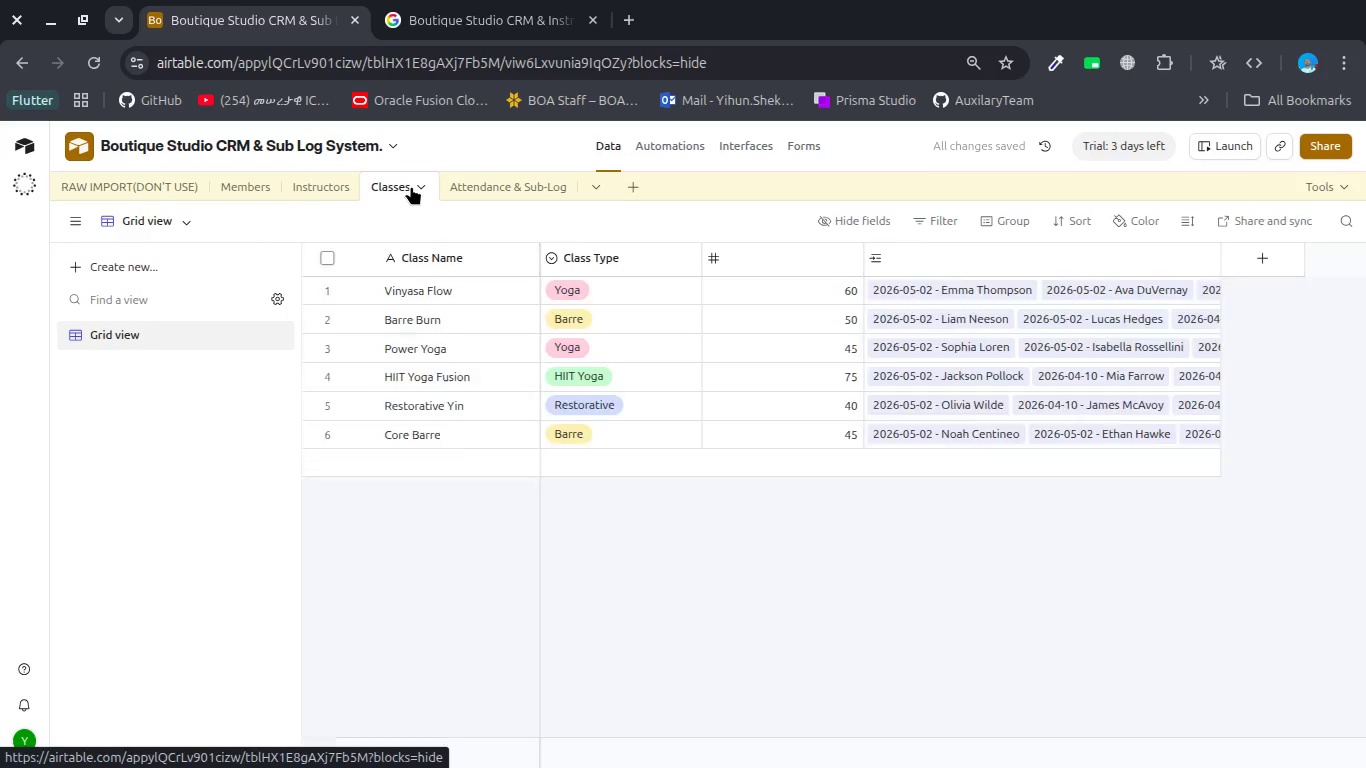 
right_click([411, 186])
 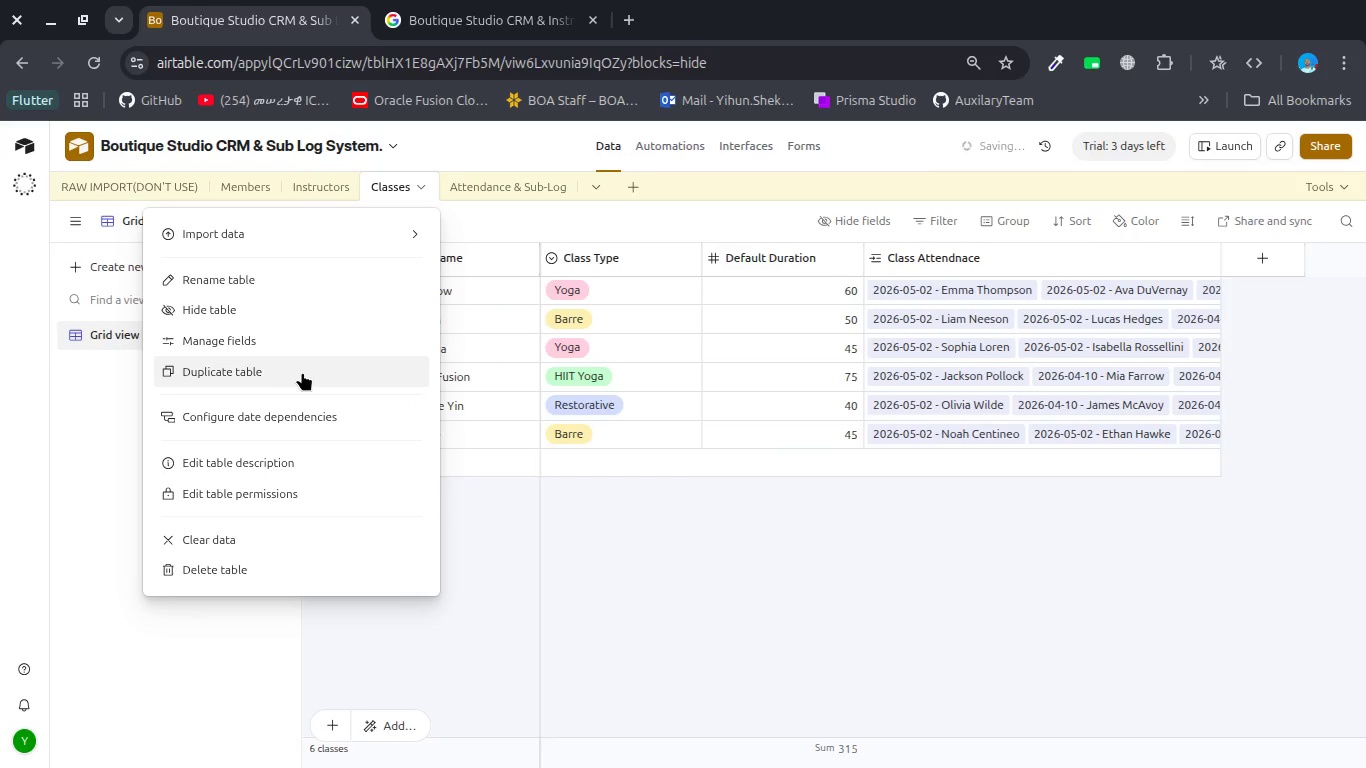 
left_click([302, 372])
 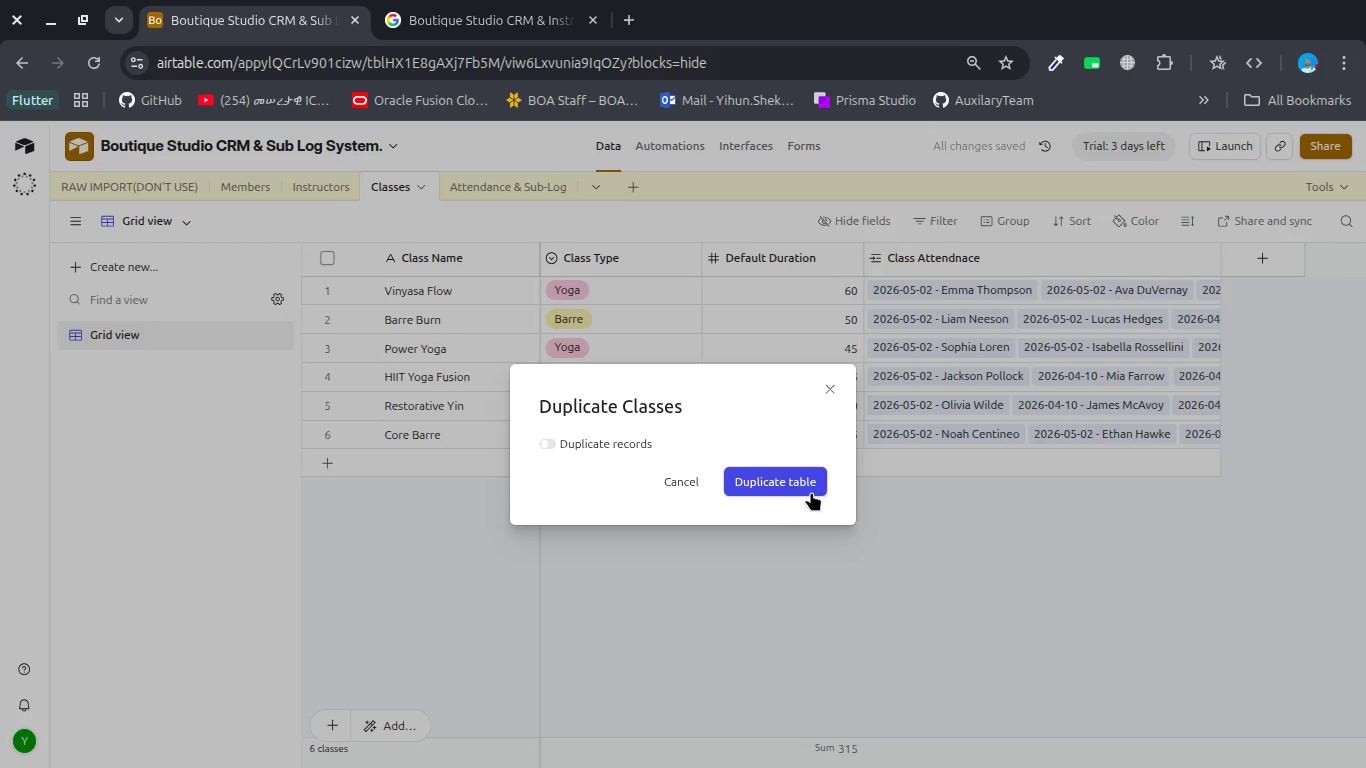 
left_click([794, 483])
 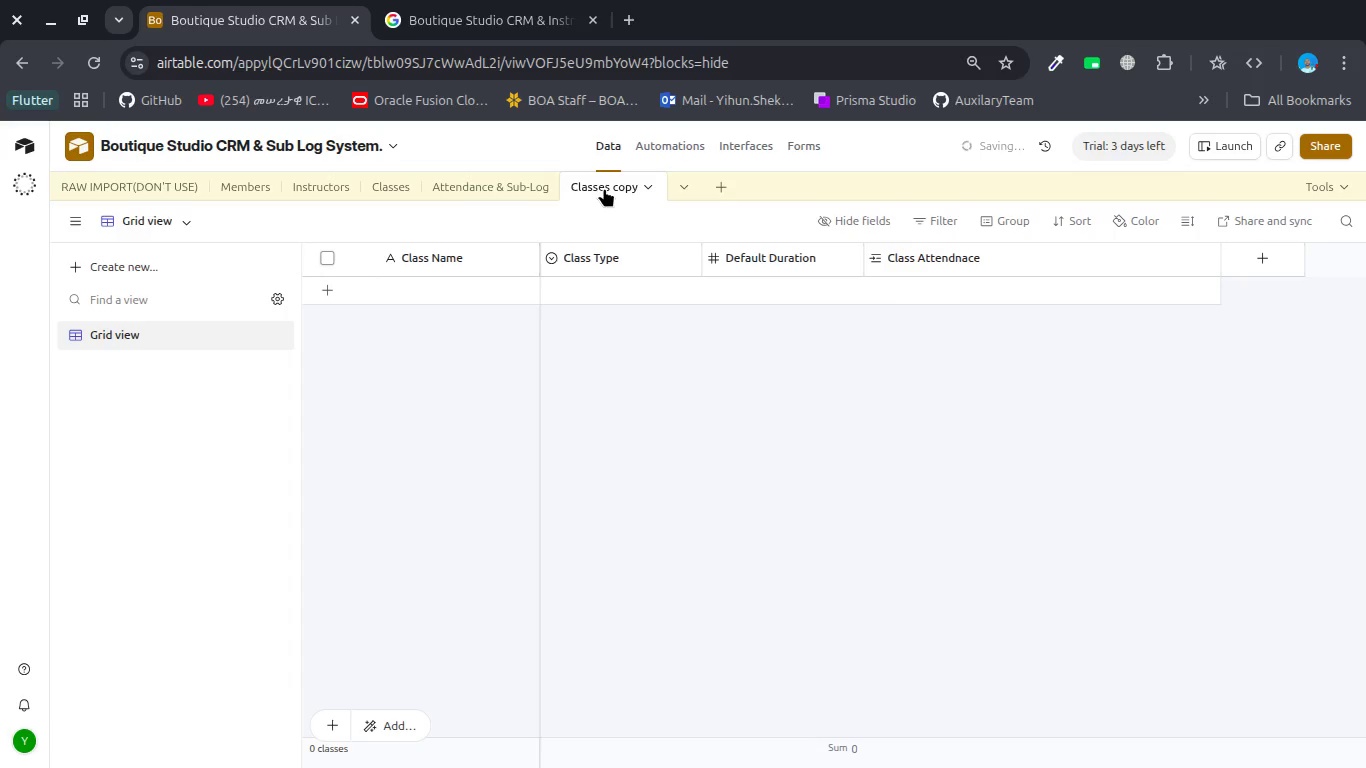 
double_click([600, 181])
 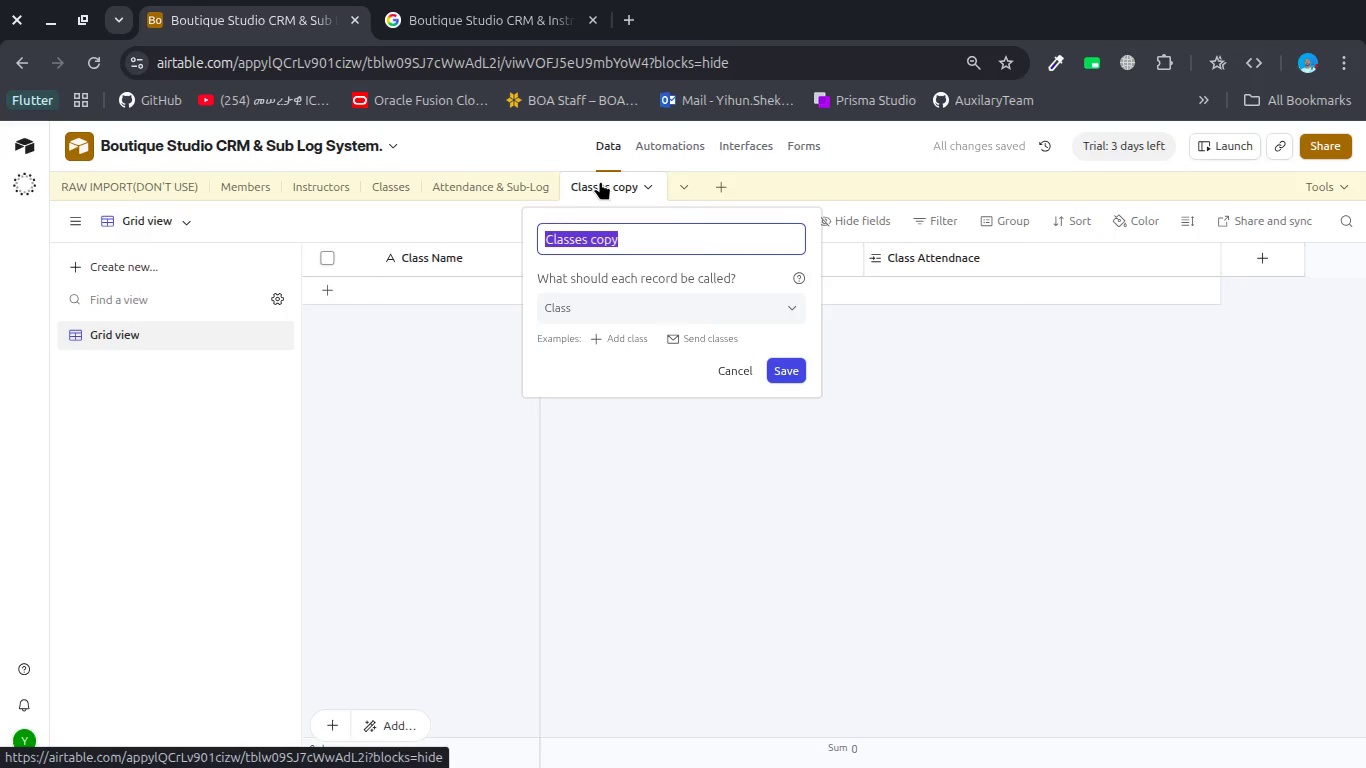 
type(Tasks)
 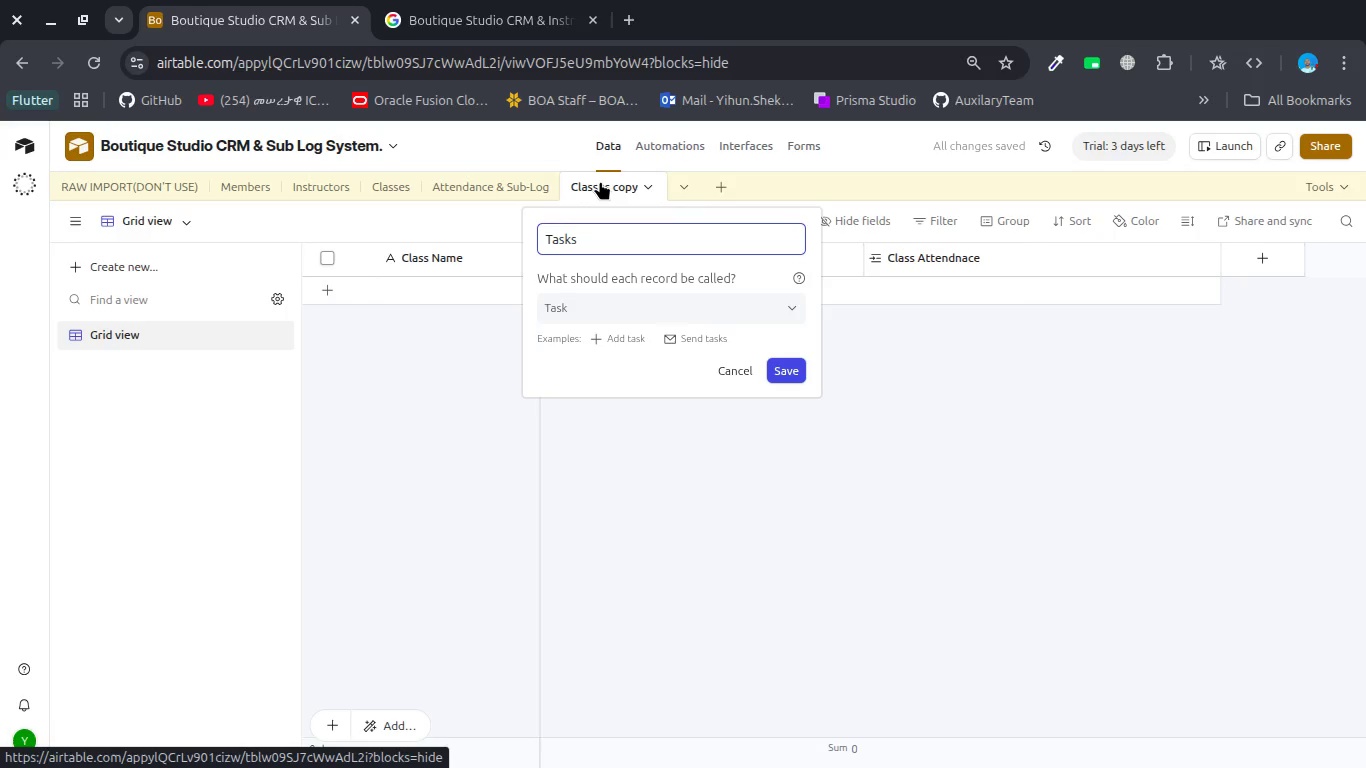 
key(Enter)
 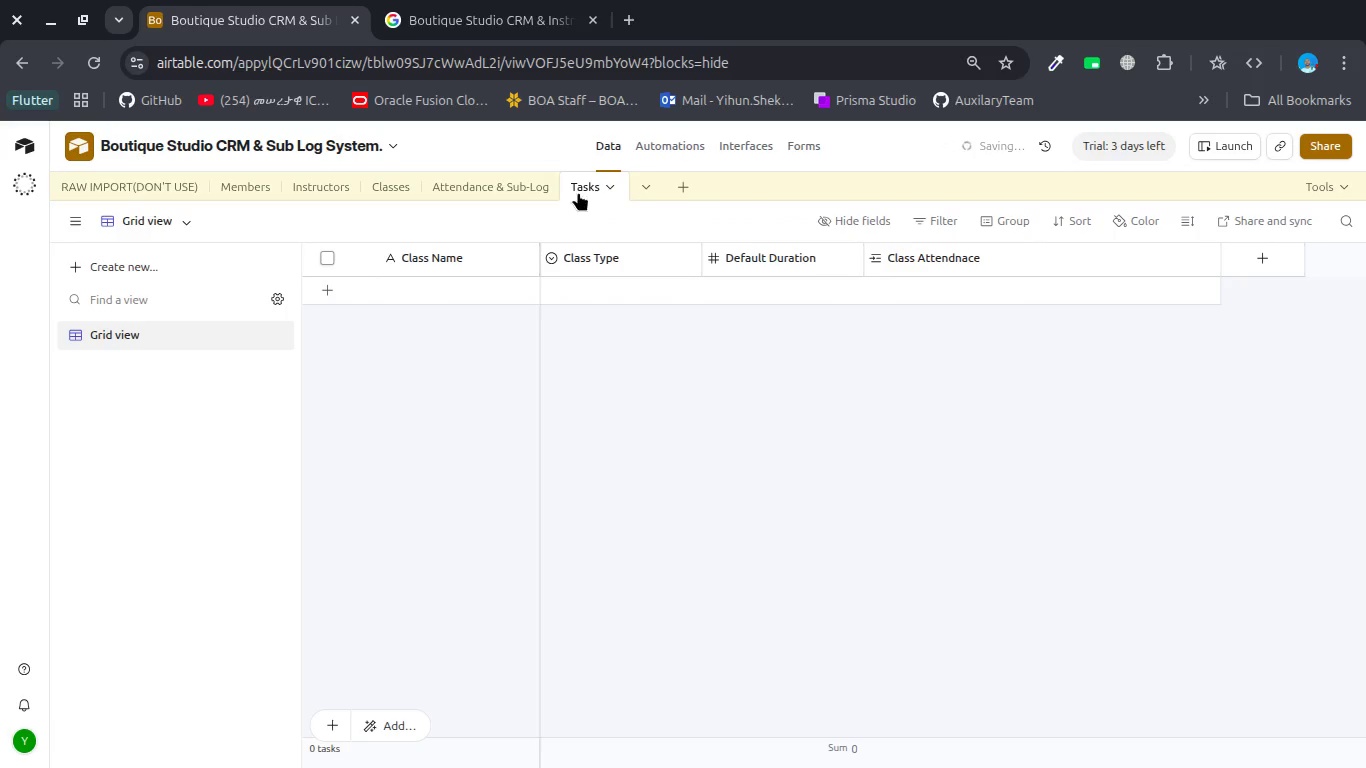 
mouse_move([497, 257])
 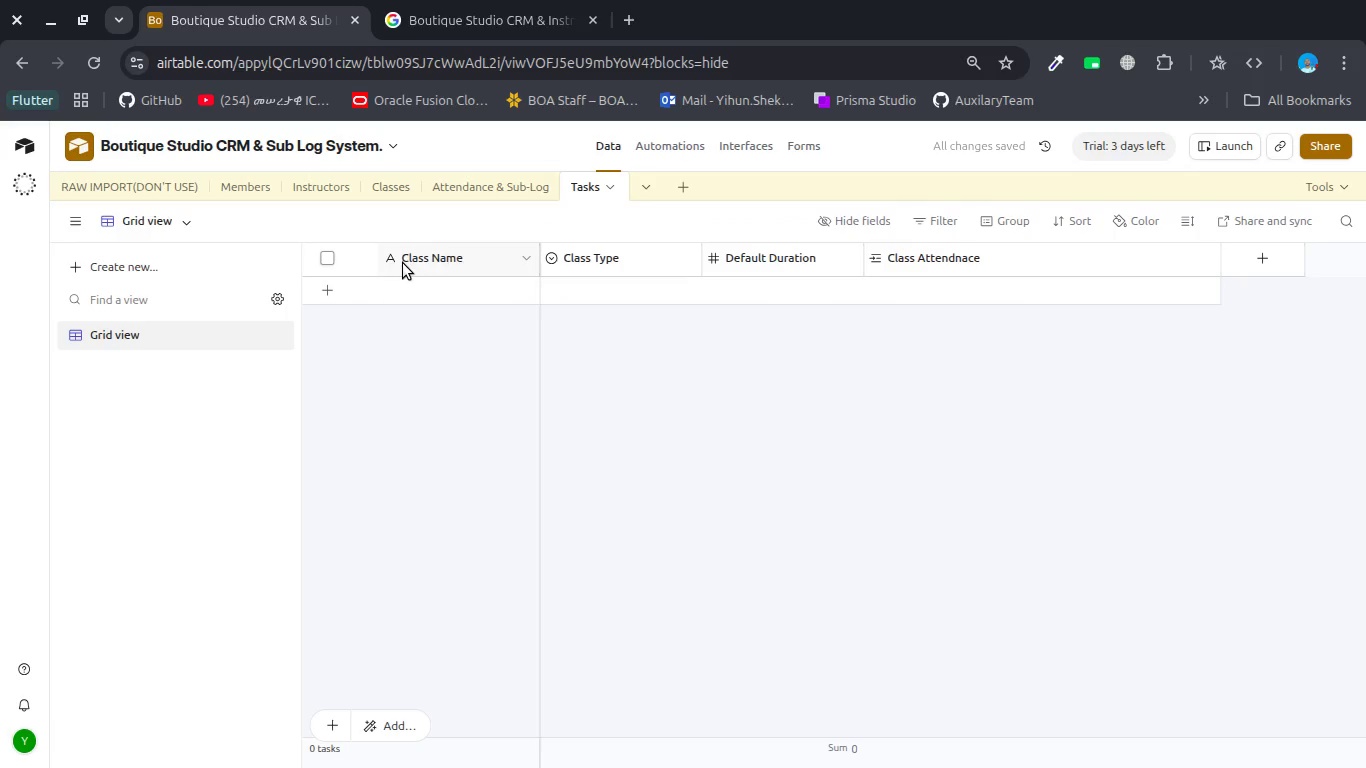 
double_click([403, 263])
 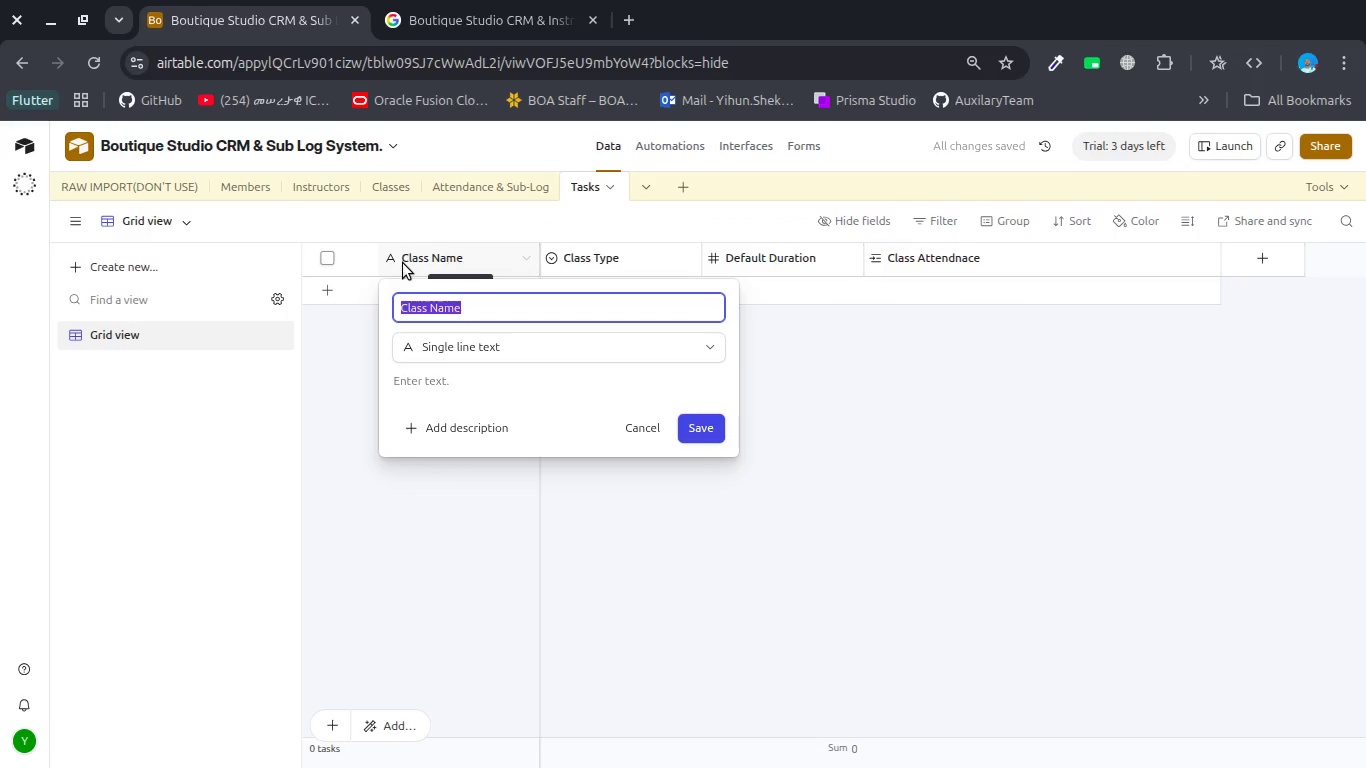 
type(Task Name)
 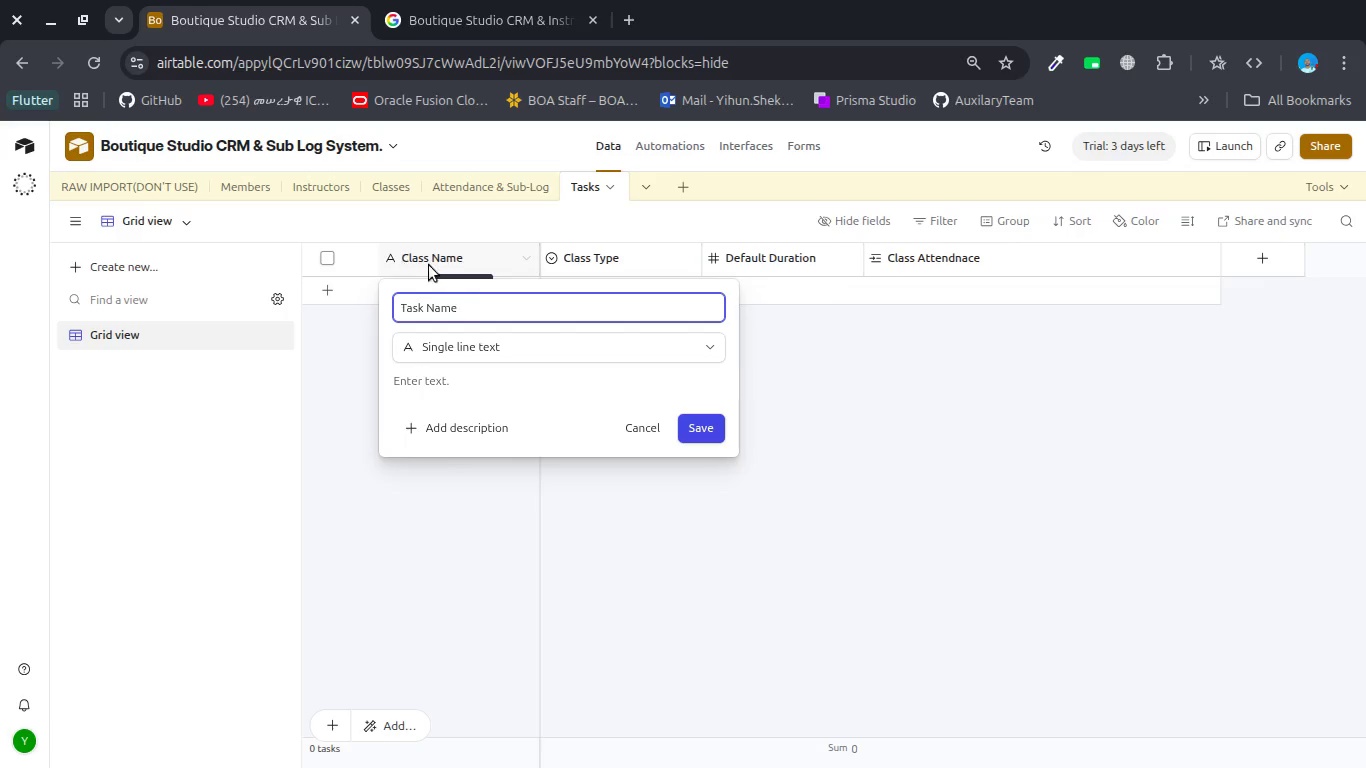 
left_click([718, 434])
 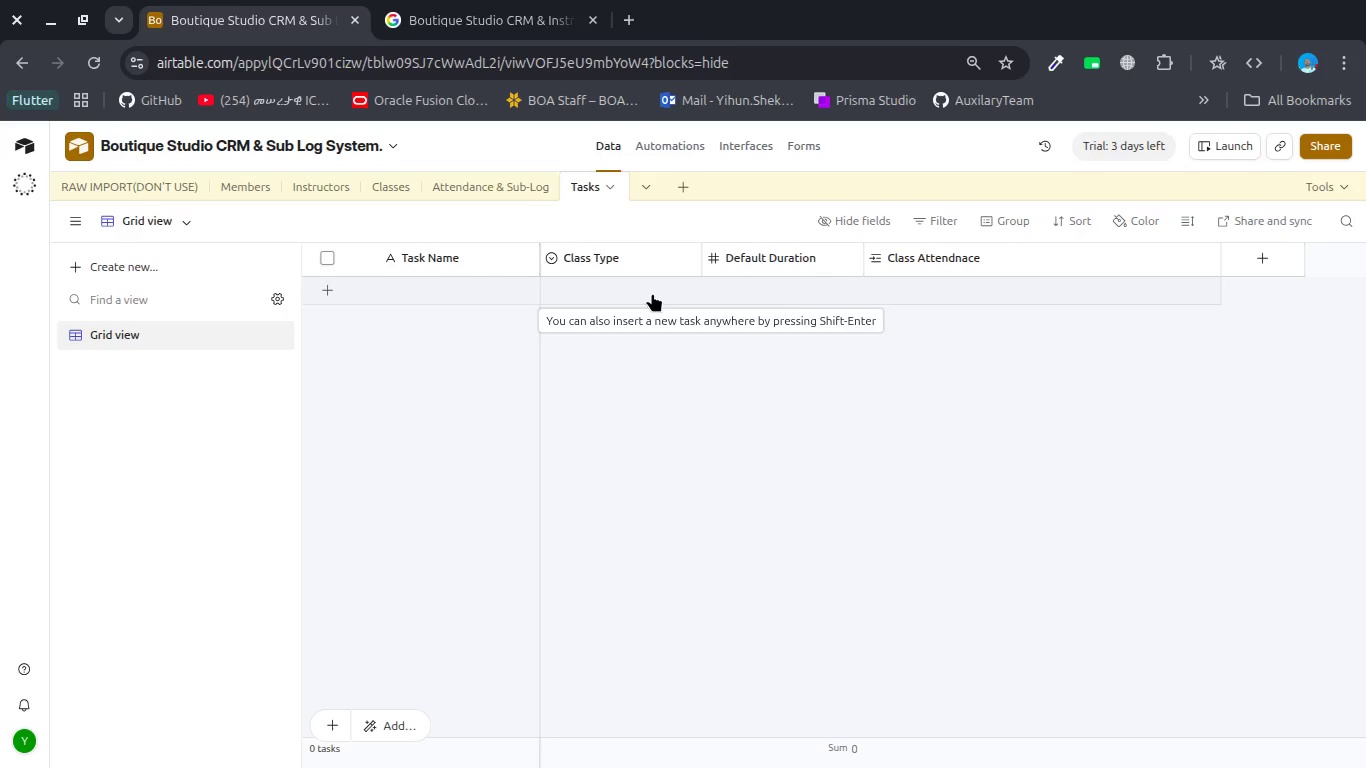 
wait(15.69)
 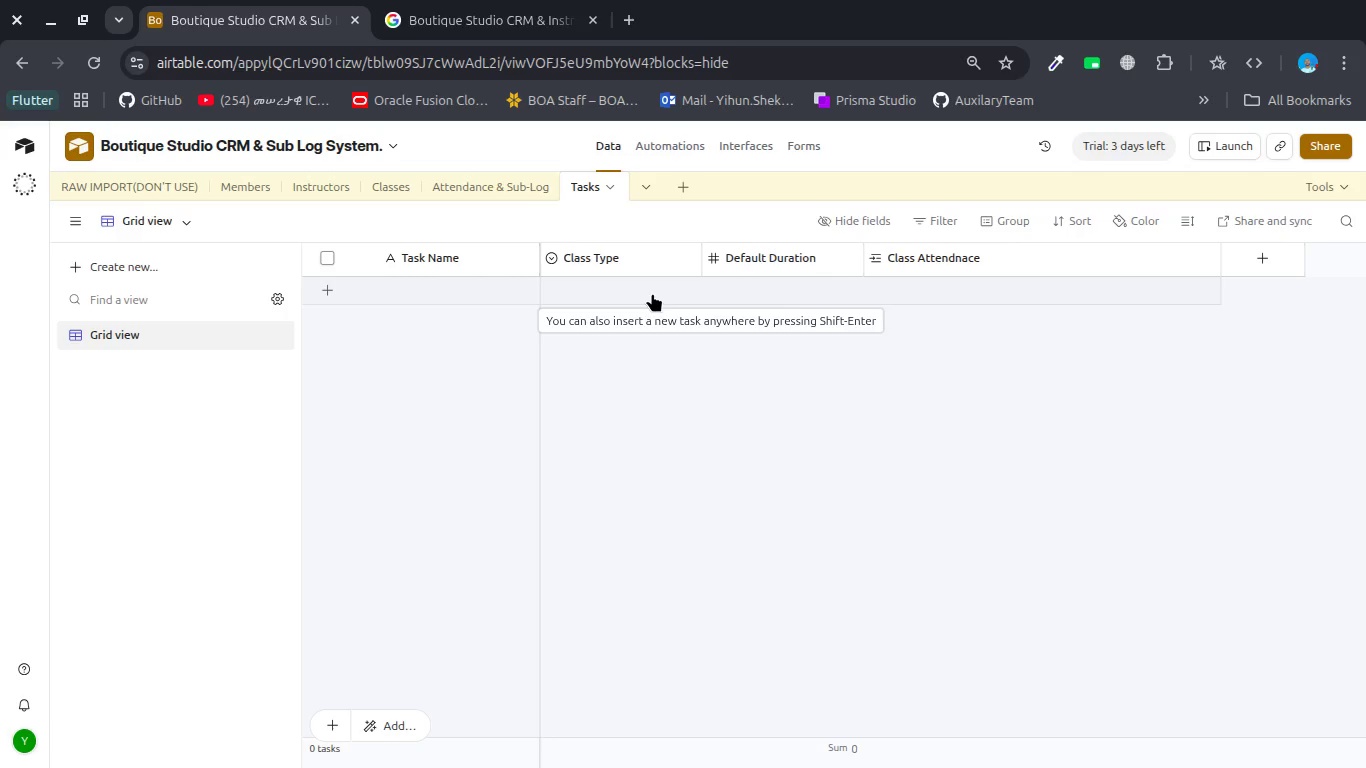 
double_click([623, 265])
 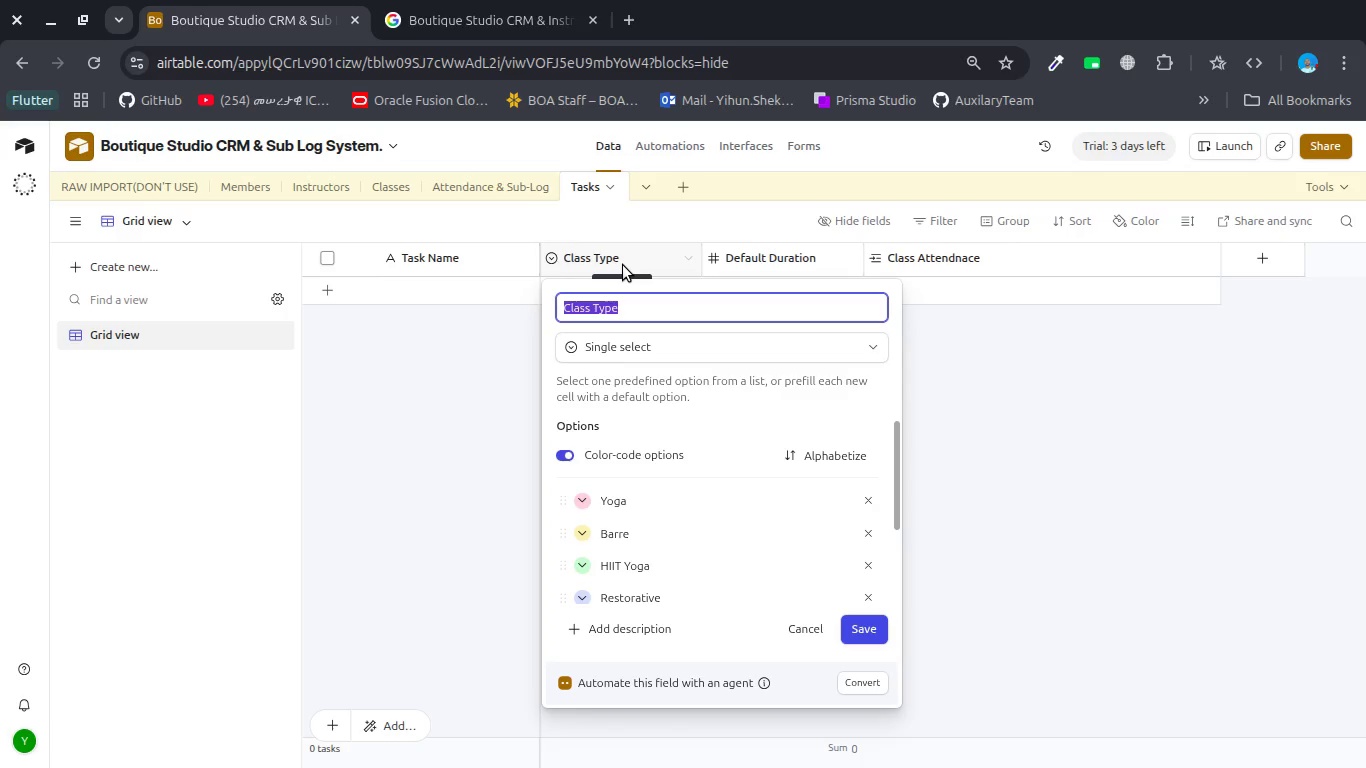 
type(Priority)
 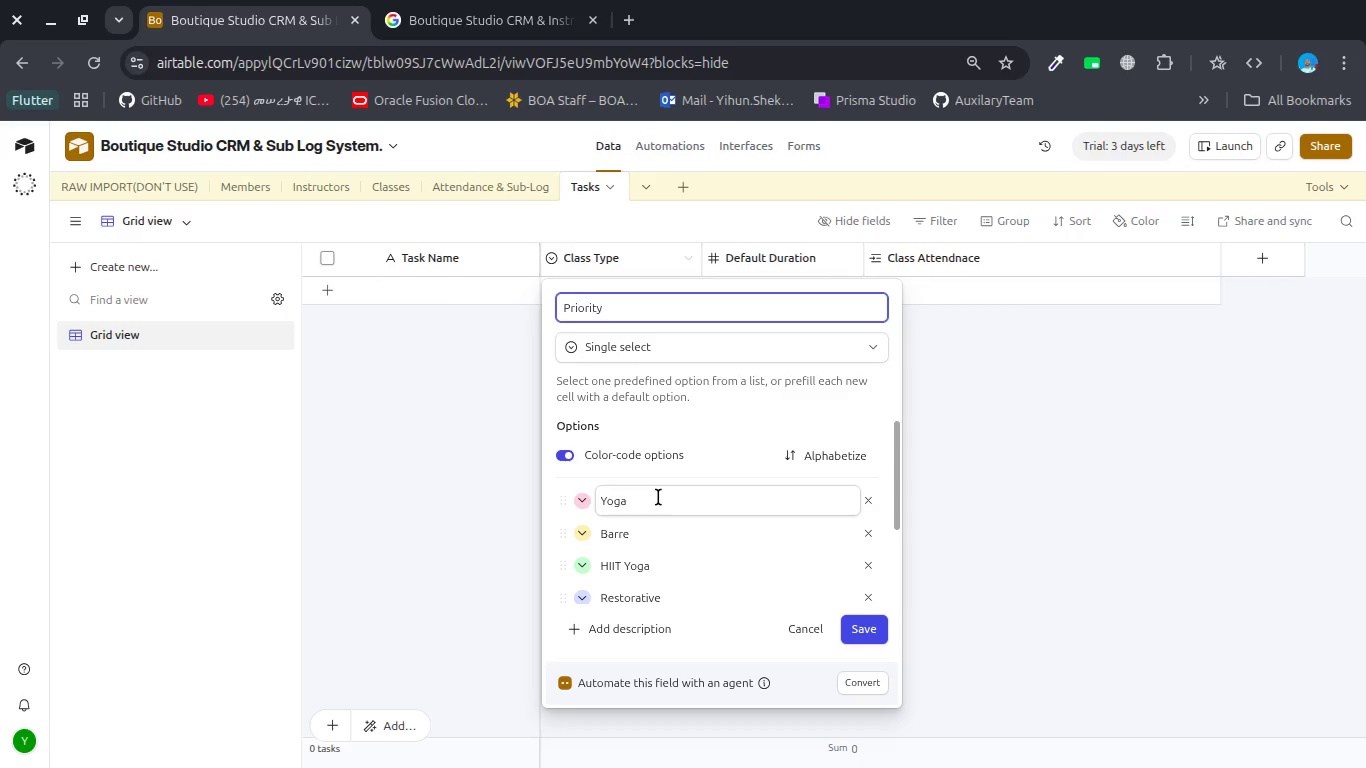 
wait(5.81)
 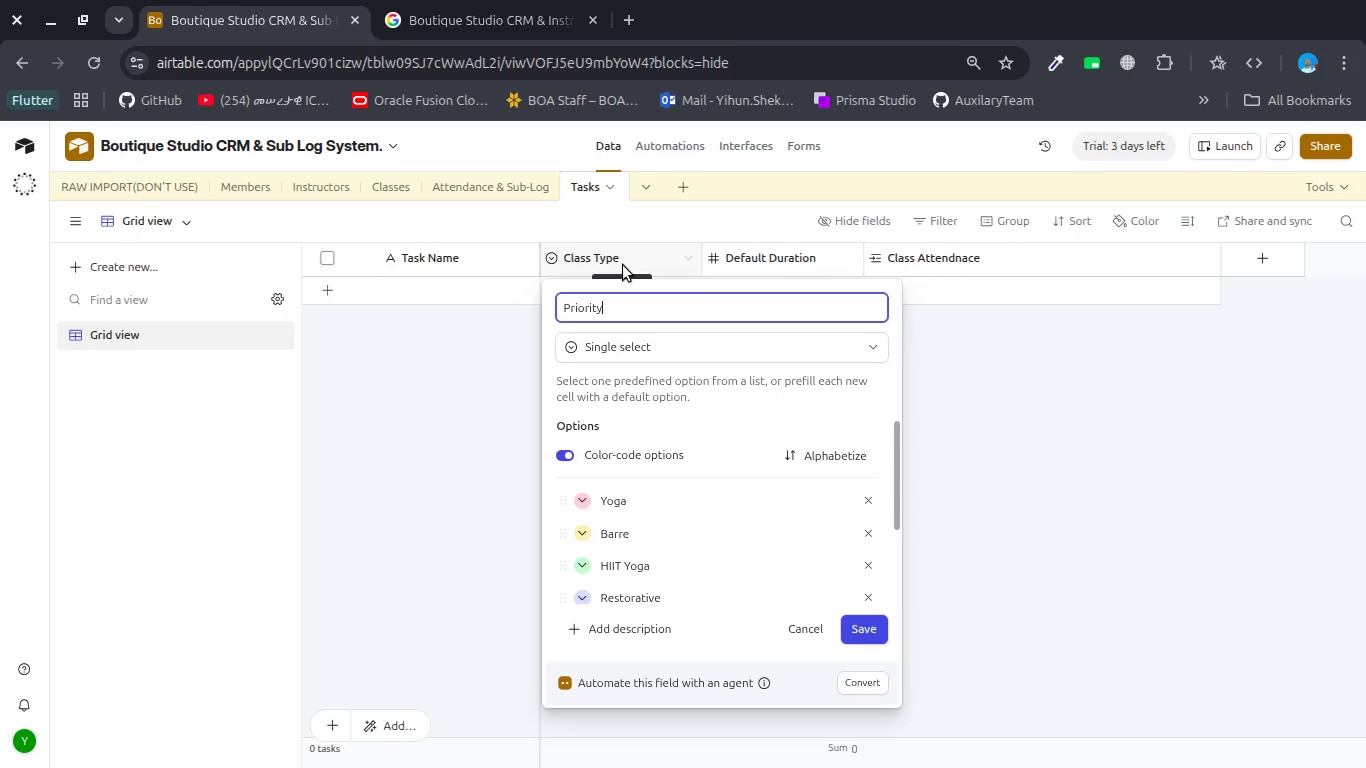 
double_click([658, 497])
 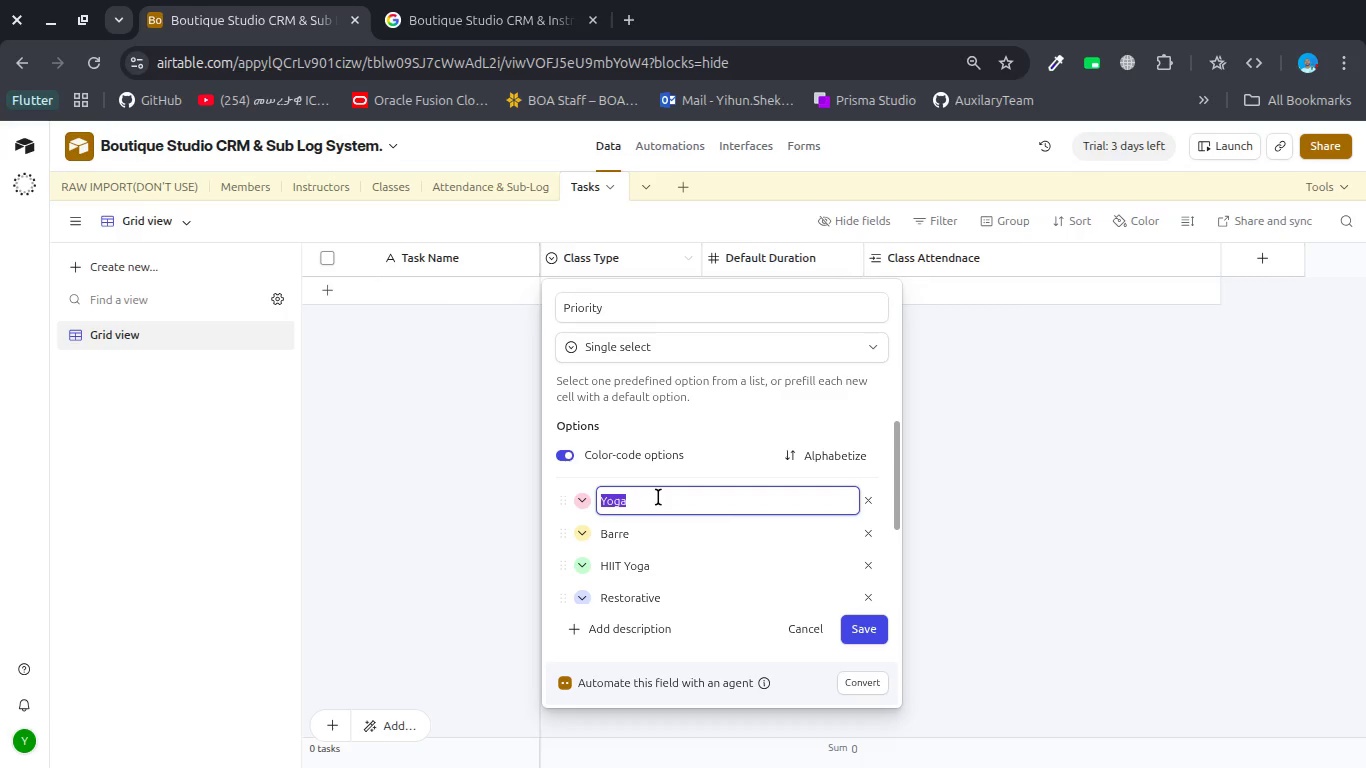 
type(High)
 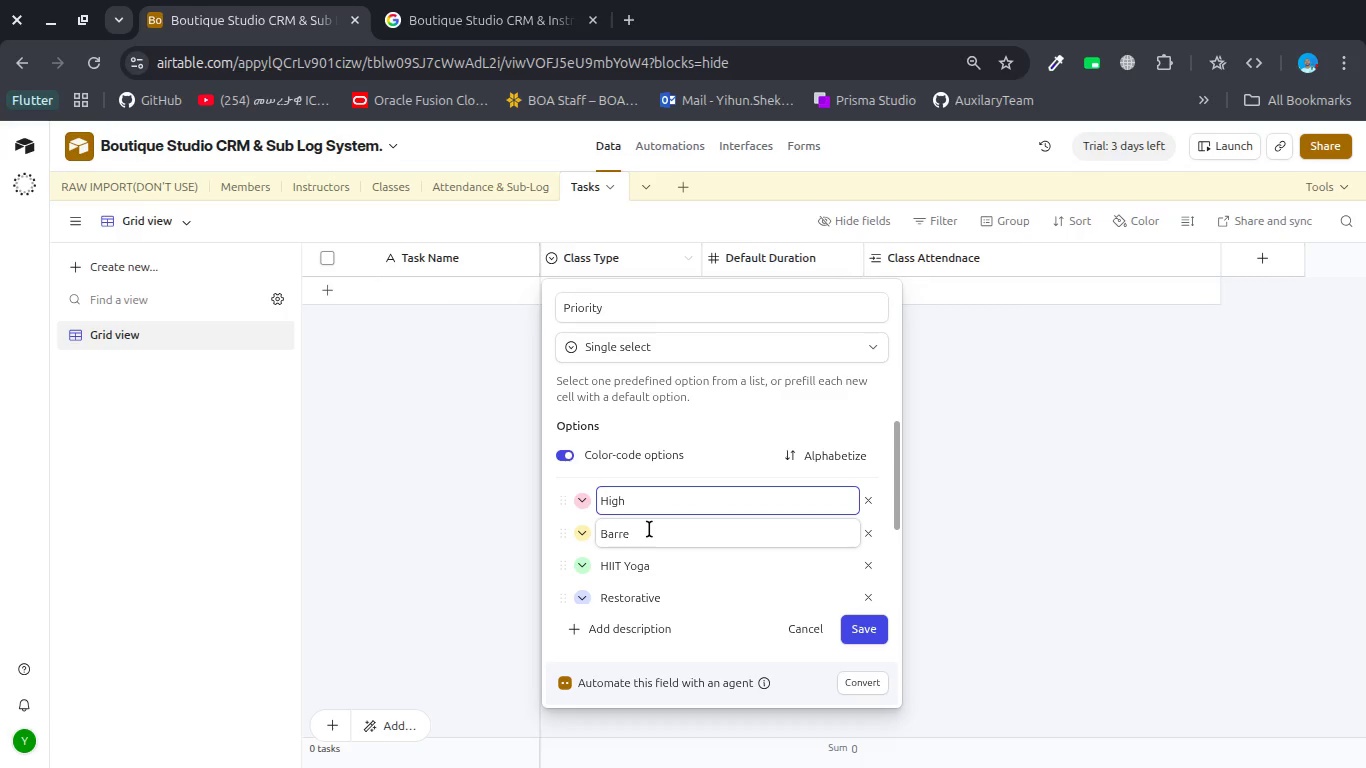 
double_click([649, 529])
 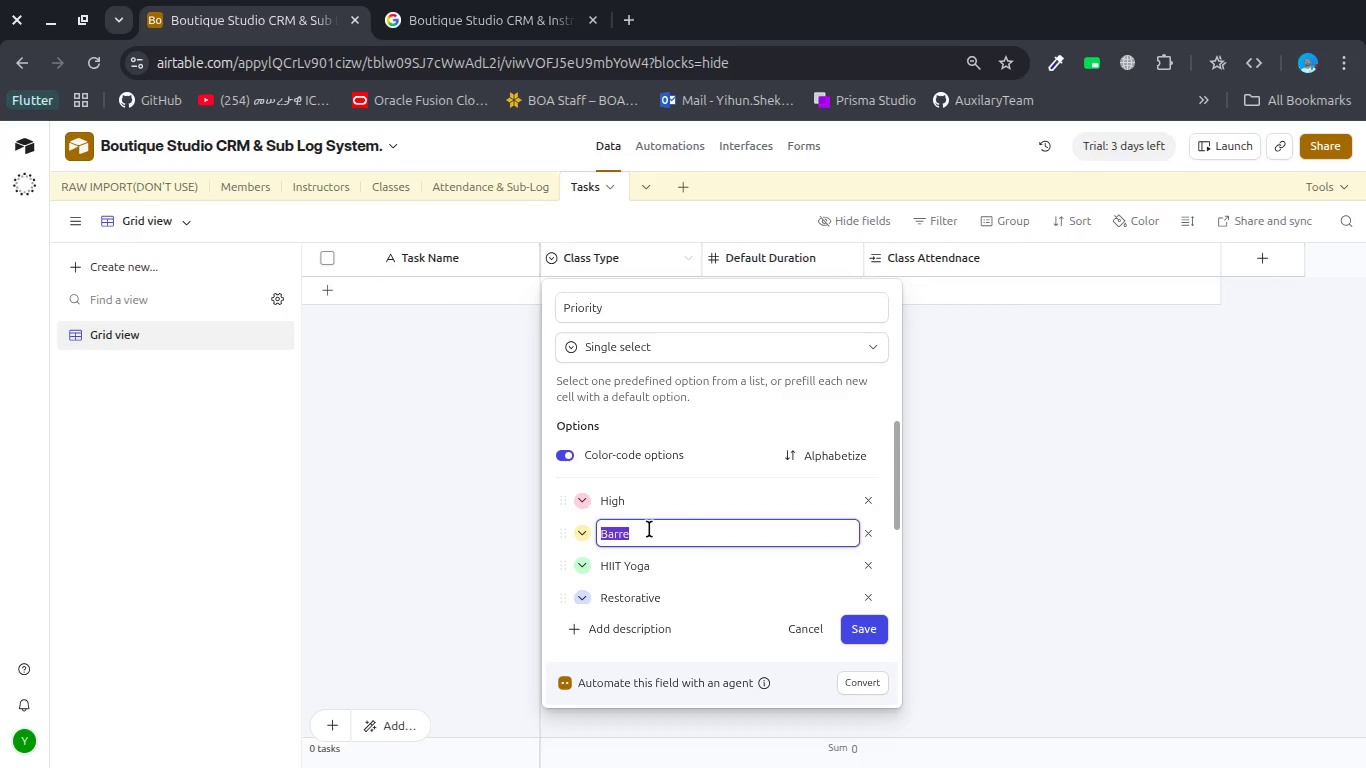 
type(Medium)
 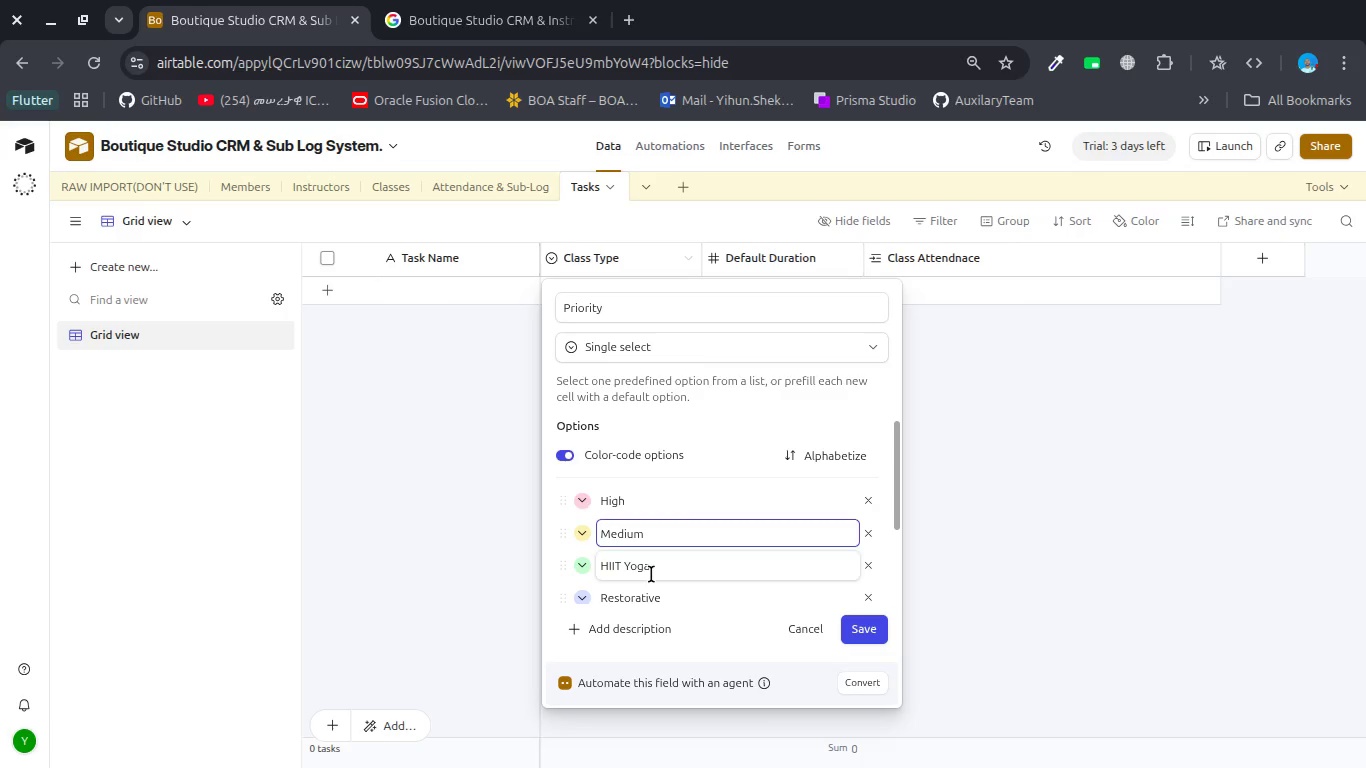 
double_click([651, 574])
 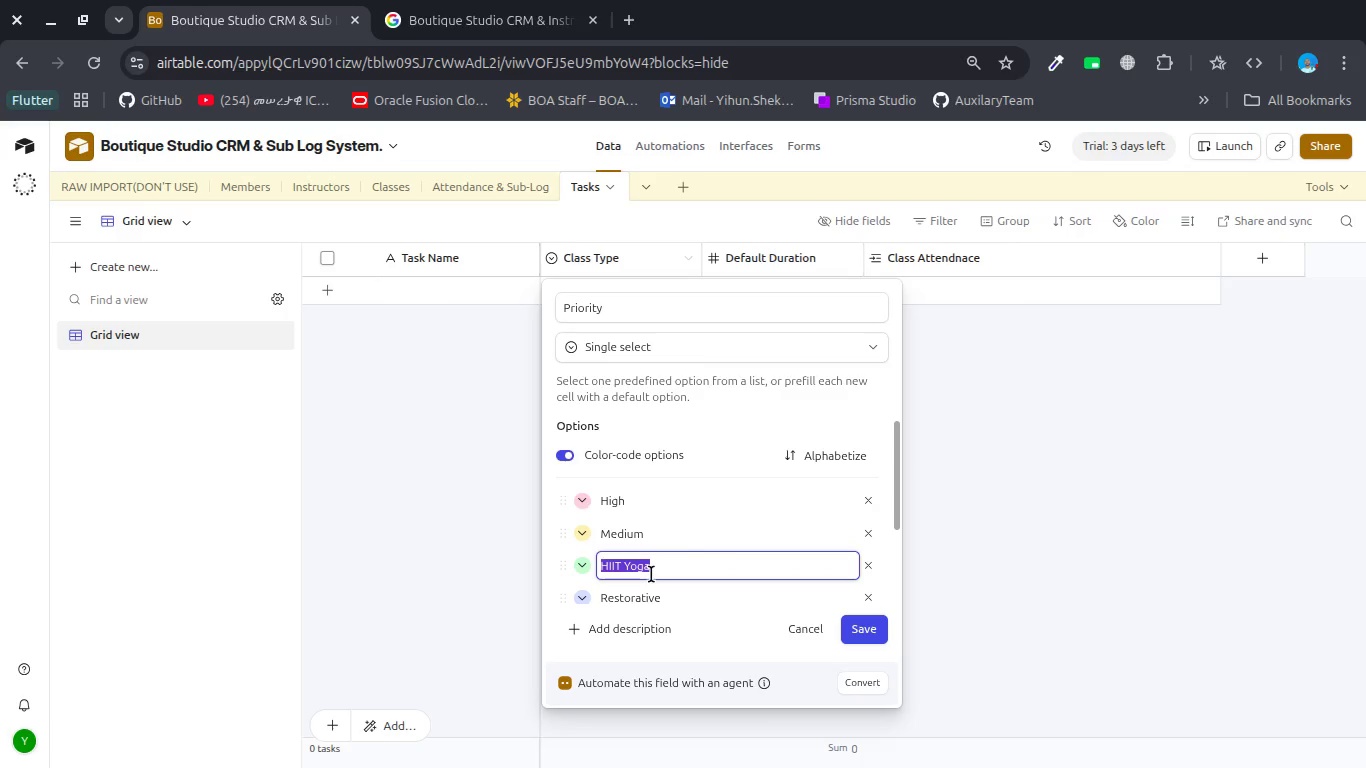 
triple_click([651, 574])
 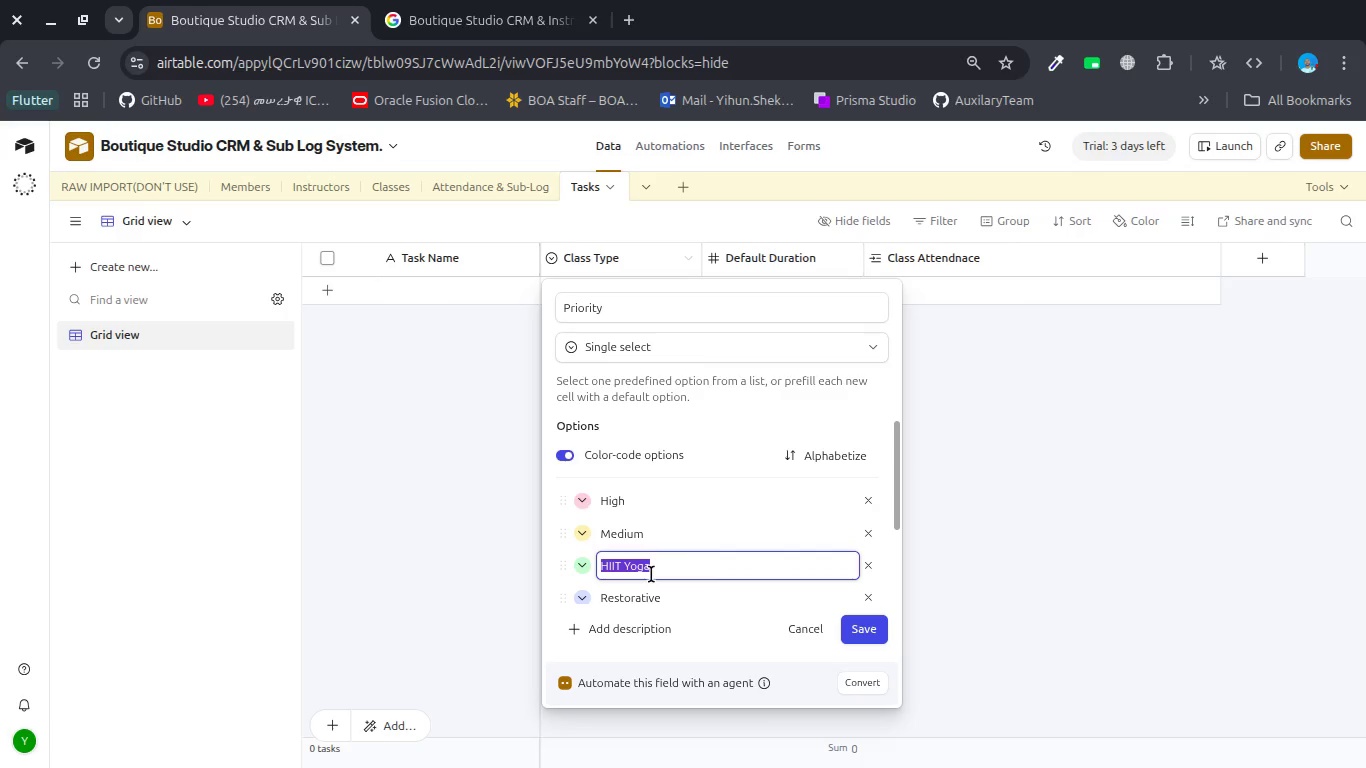 
type(Low)
 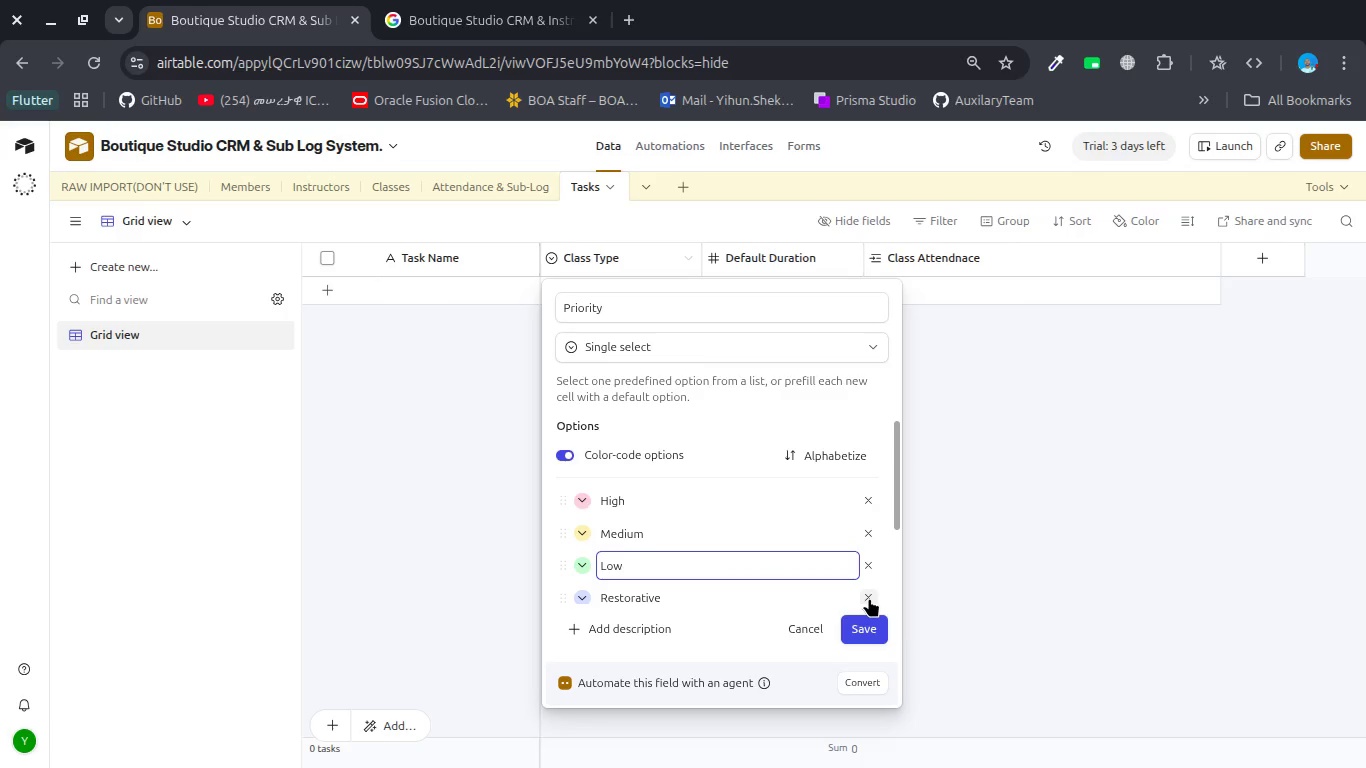 
left_click([869, 597])
 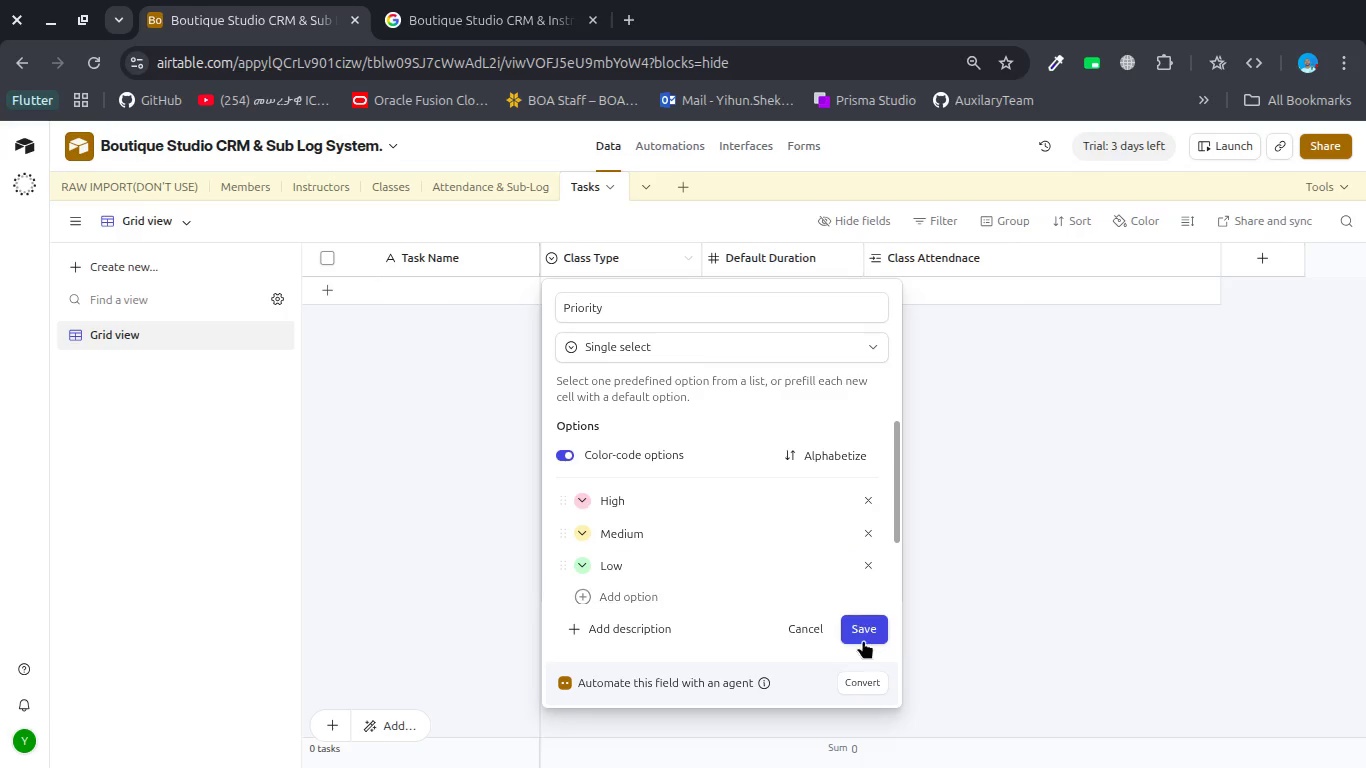 
left_click([863, 641])
 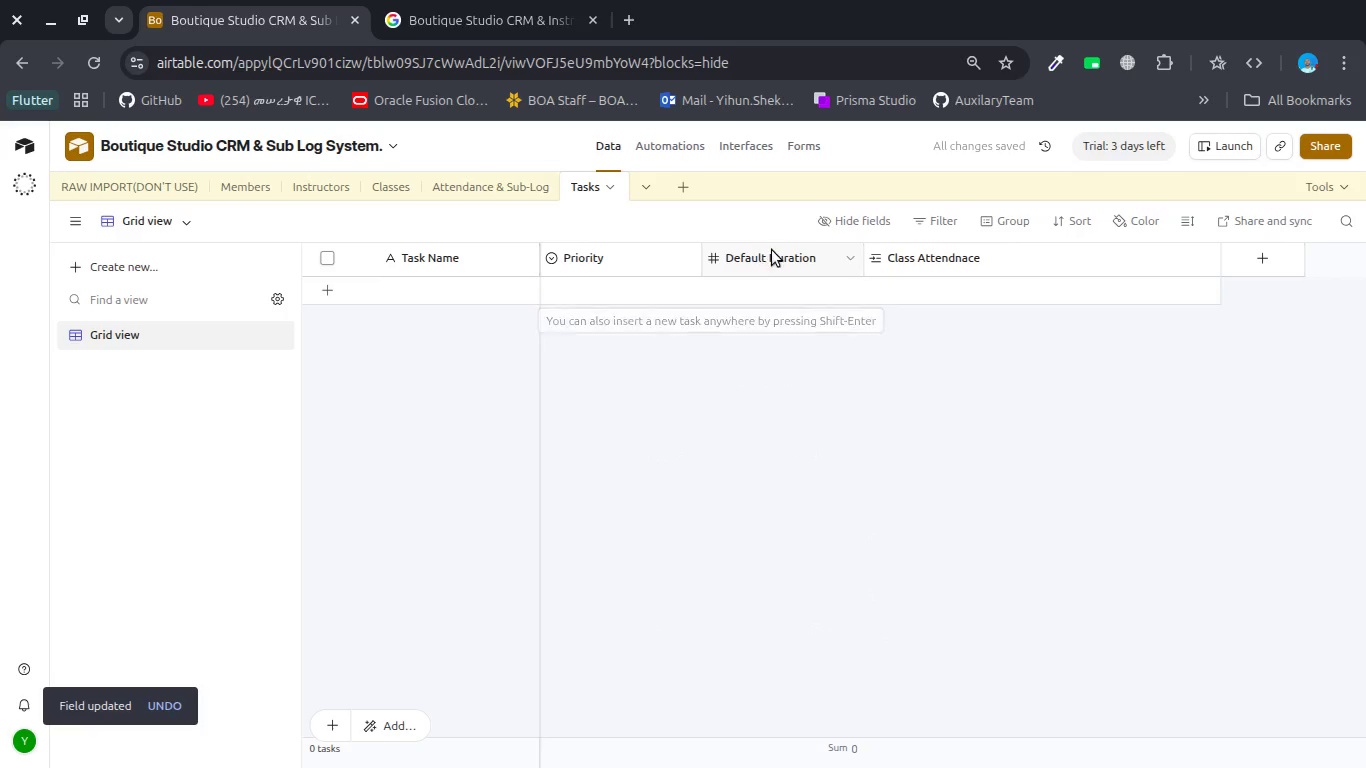 
double_click([772, 248])
 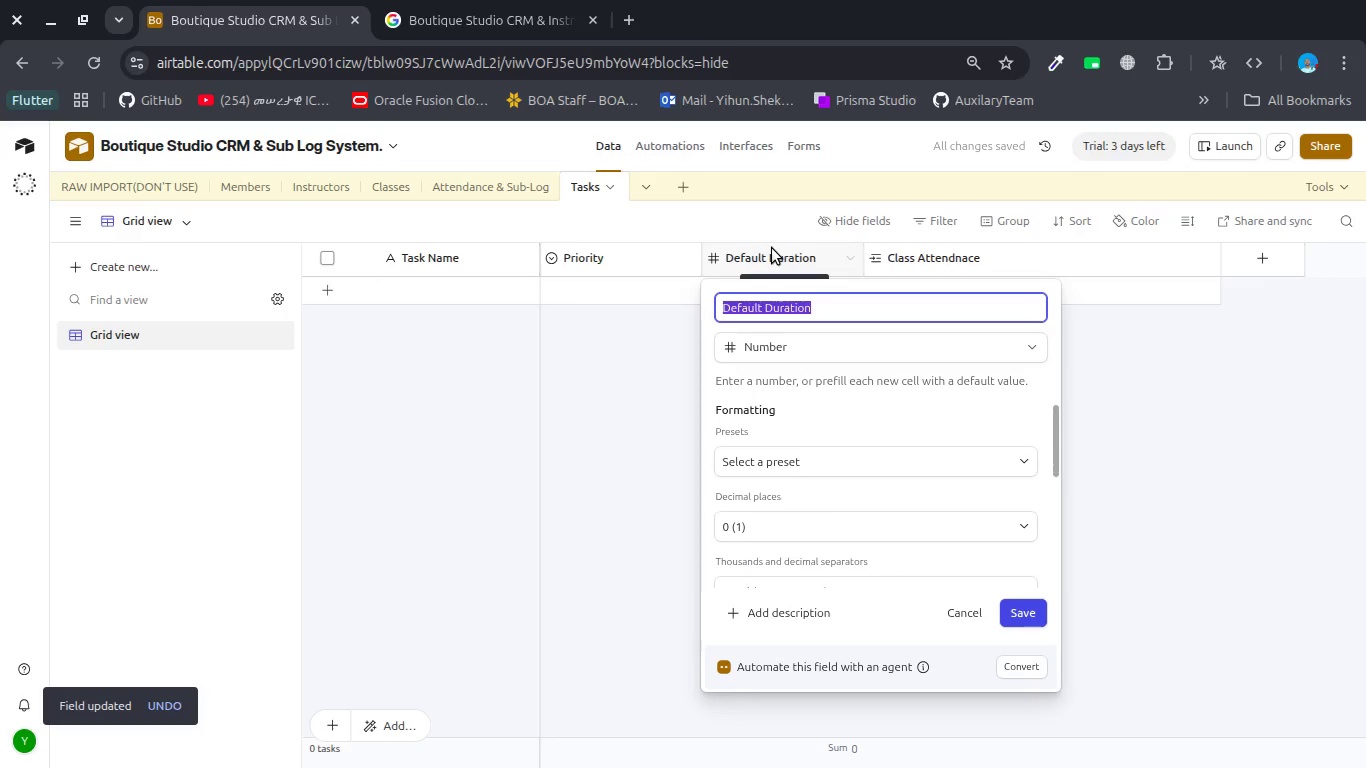 
type(Statu)
 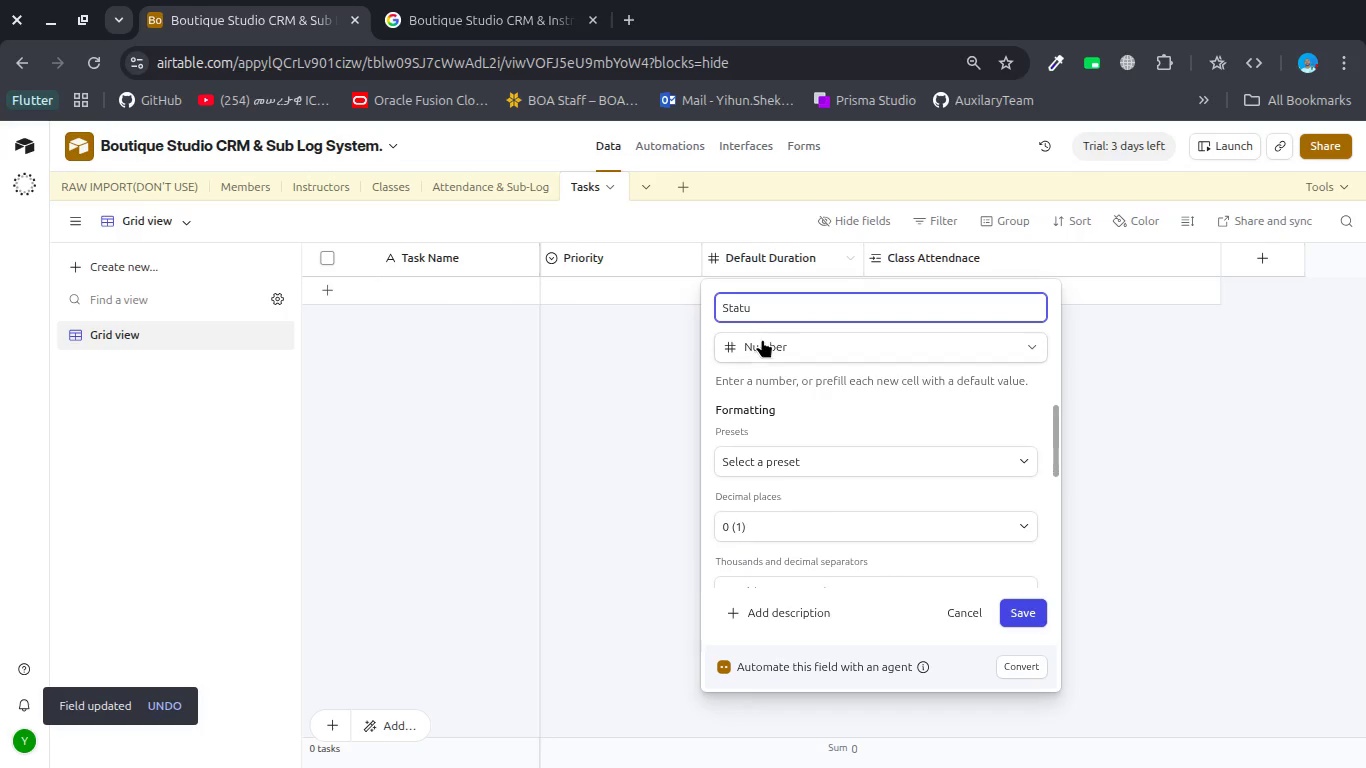 
key(S)
 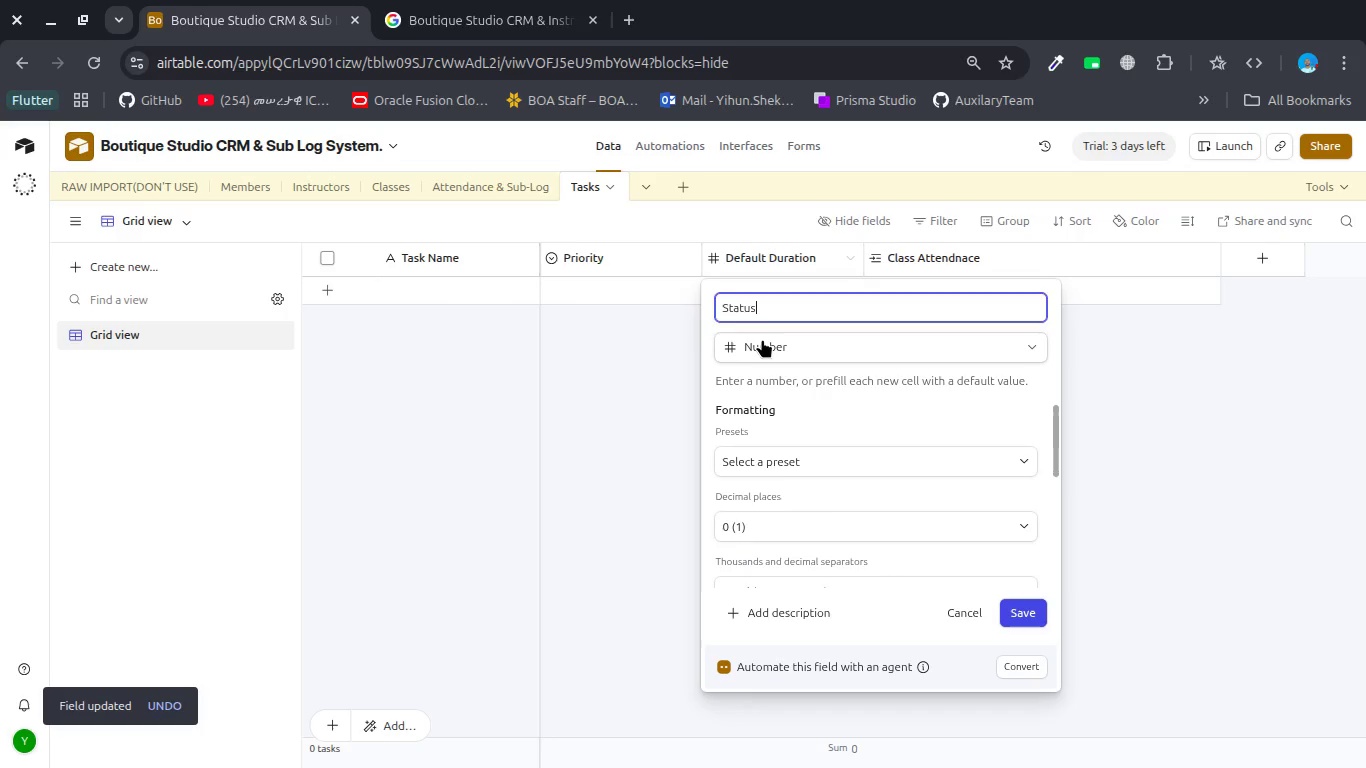 
left_click([762, 339])
 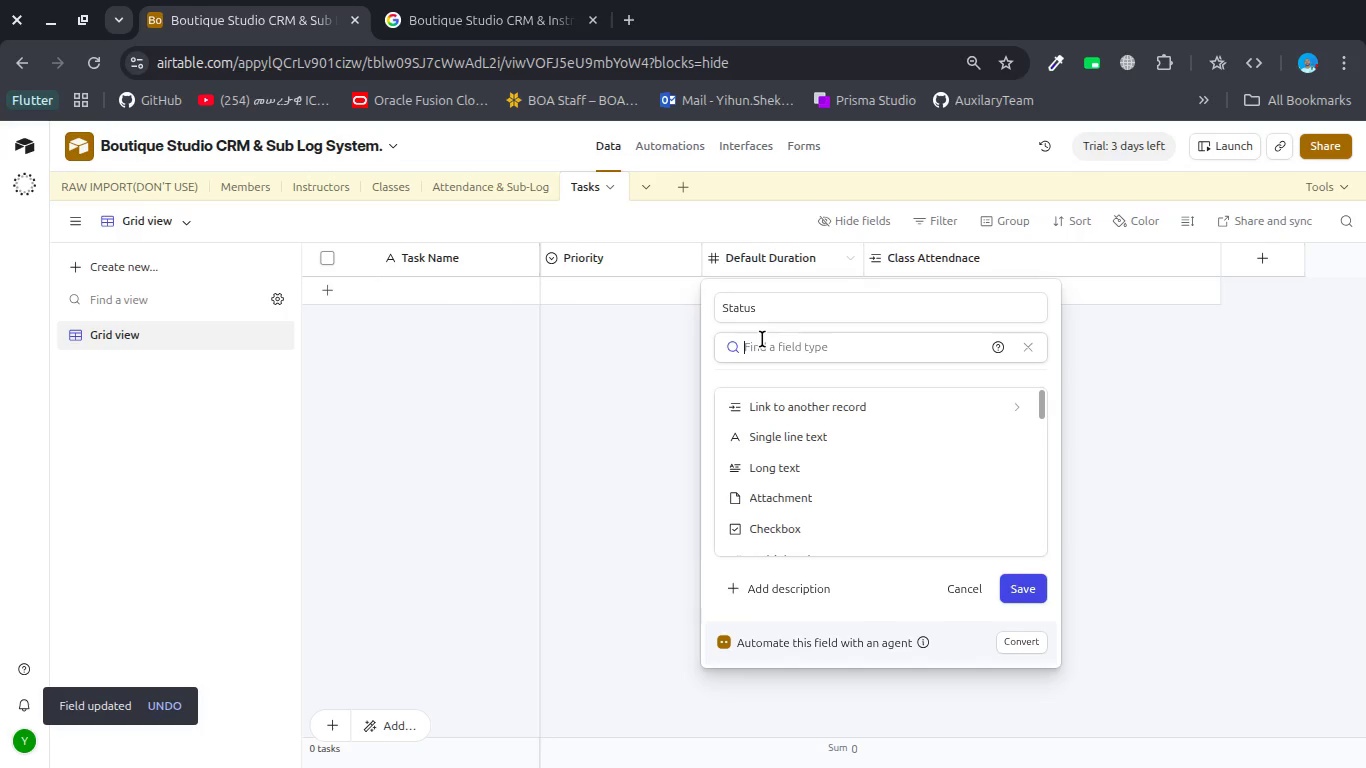 
type(sing)
 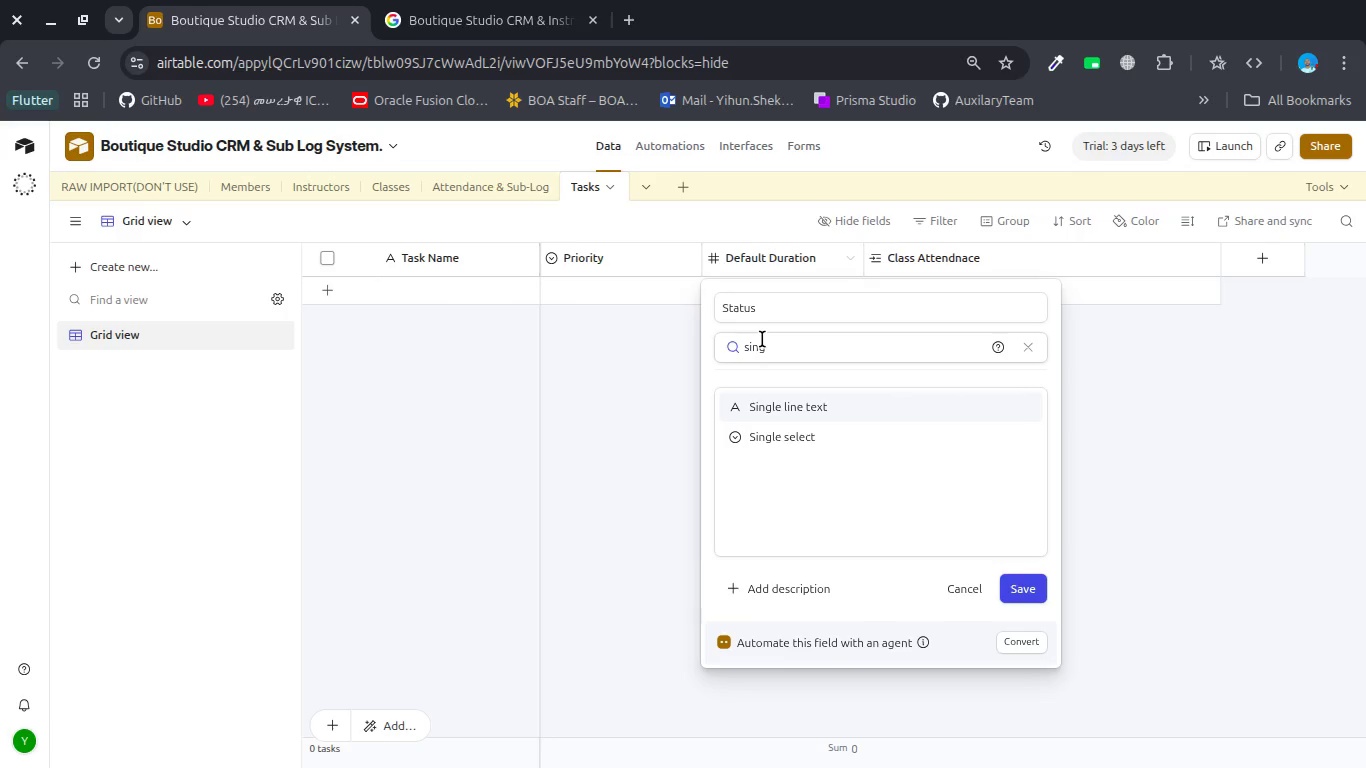 
key(ArrowDown)
 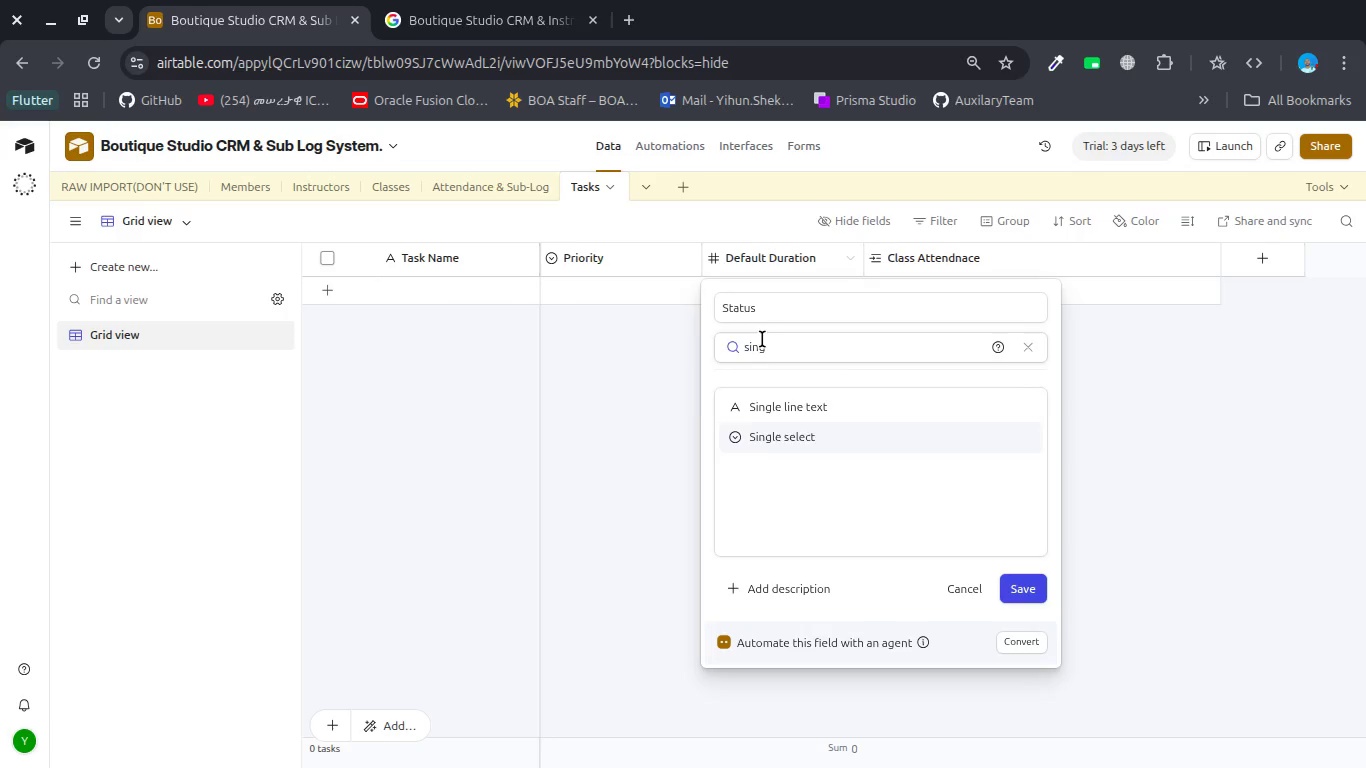 
key(Enter)
 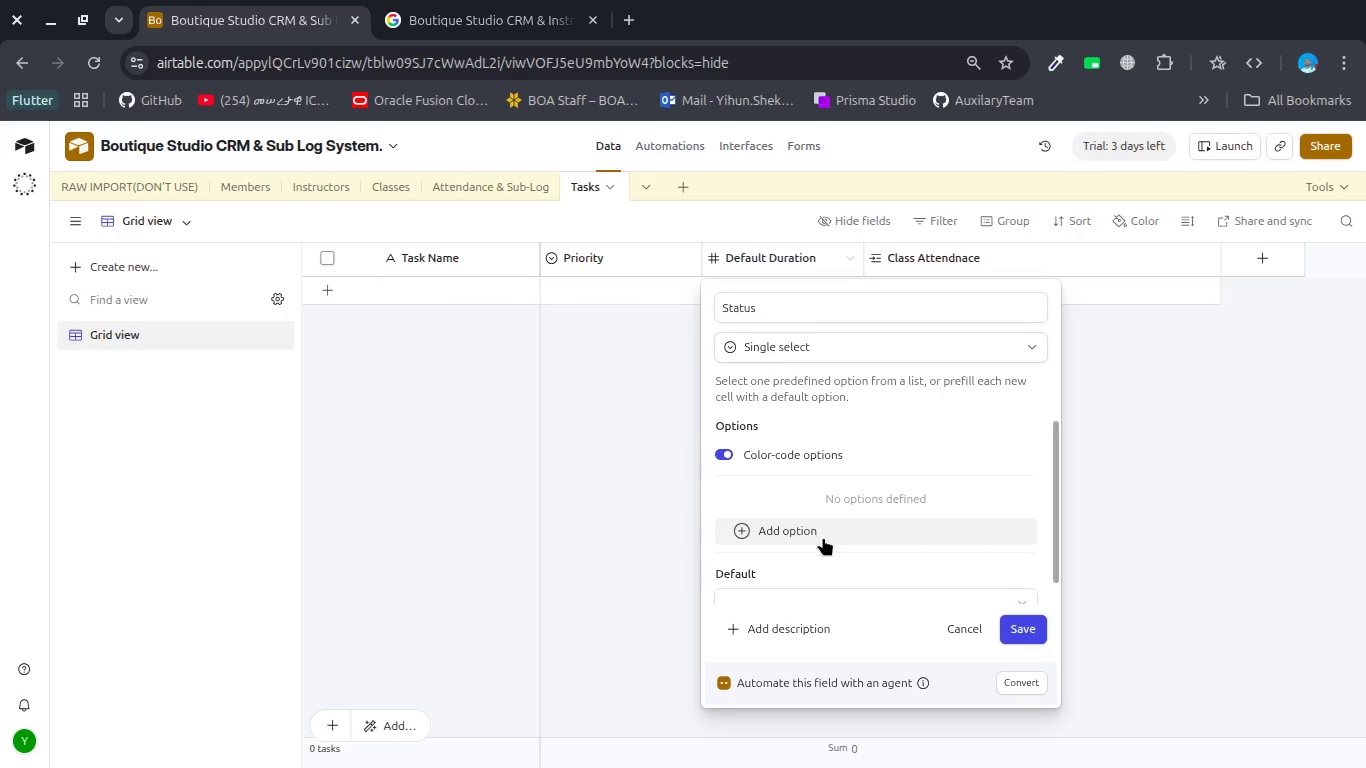 
left_click([822, 537])
 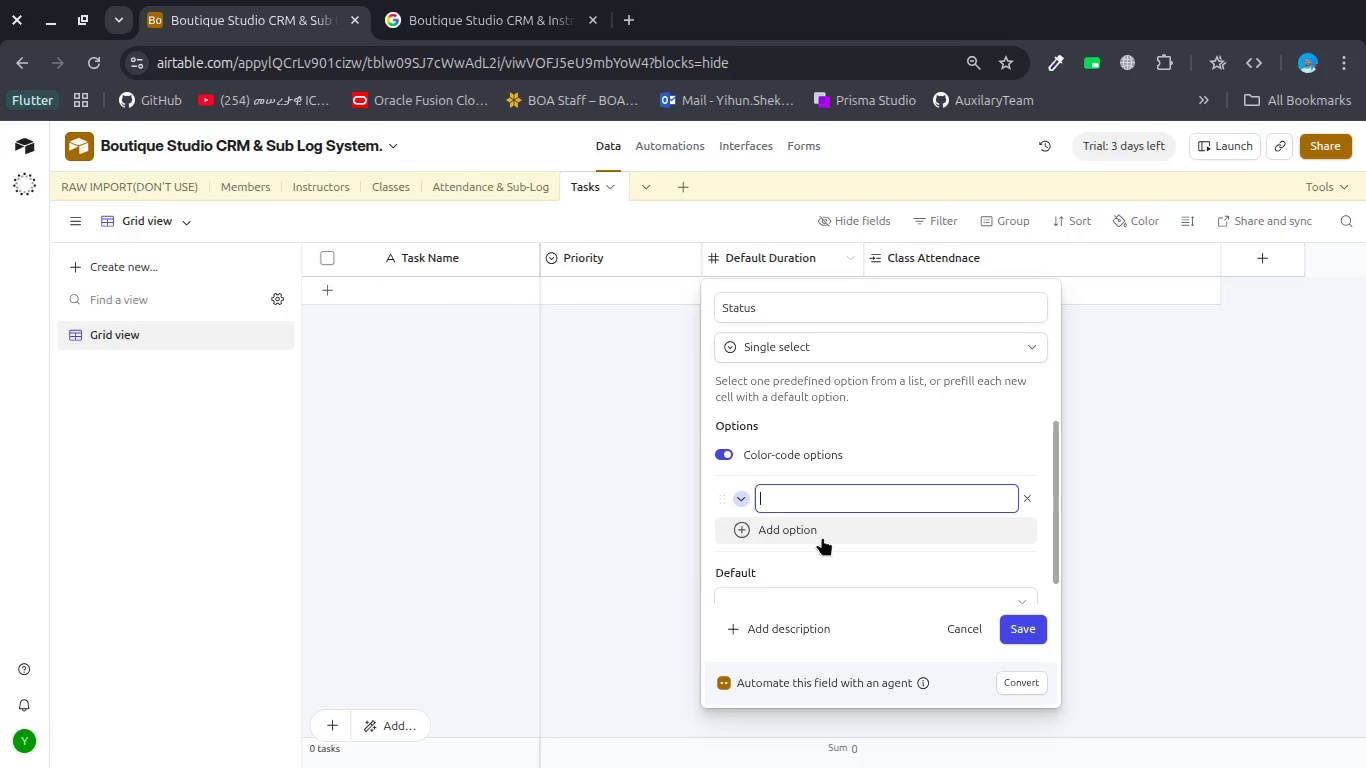 
type(H)
key(Backspace)
type(Open)
 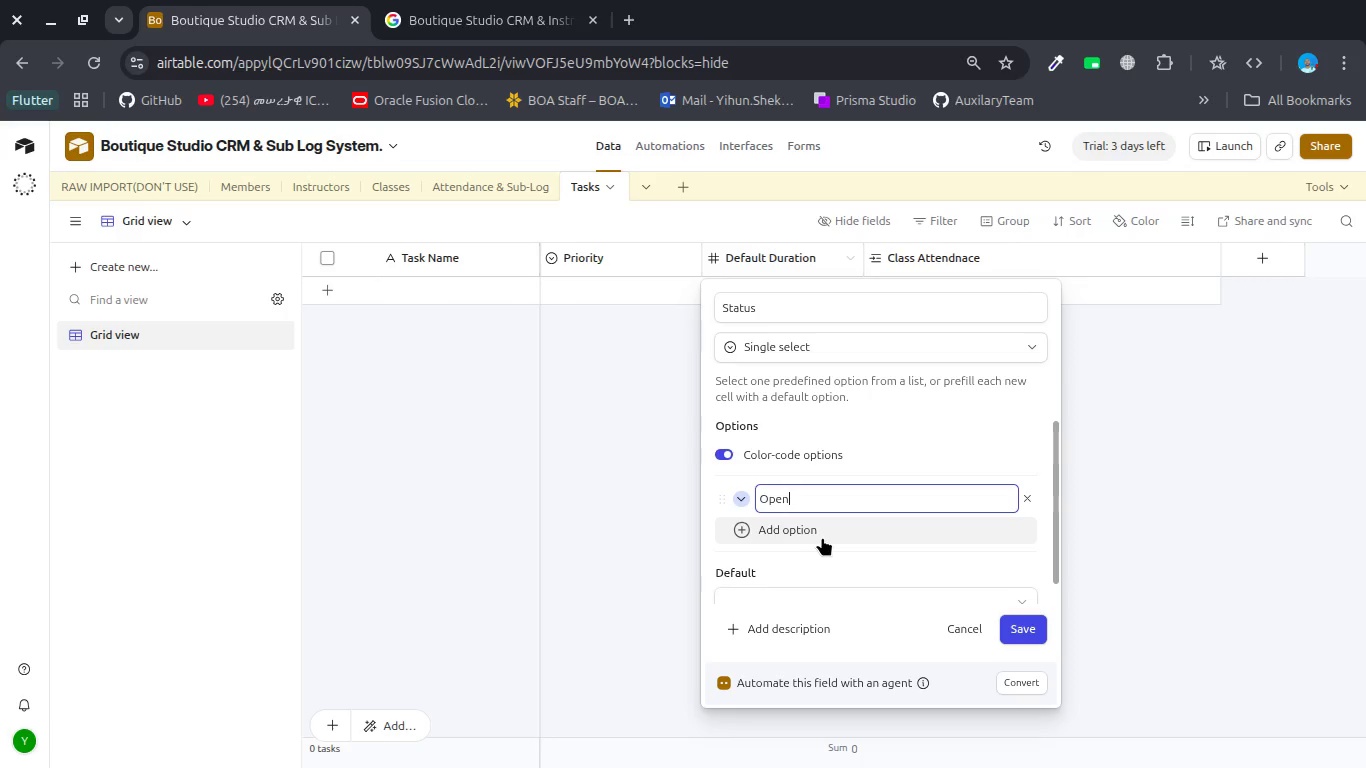 
key(Enter)
 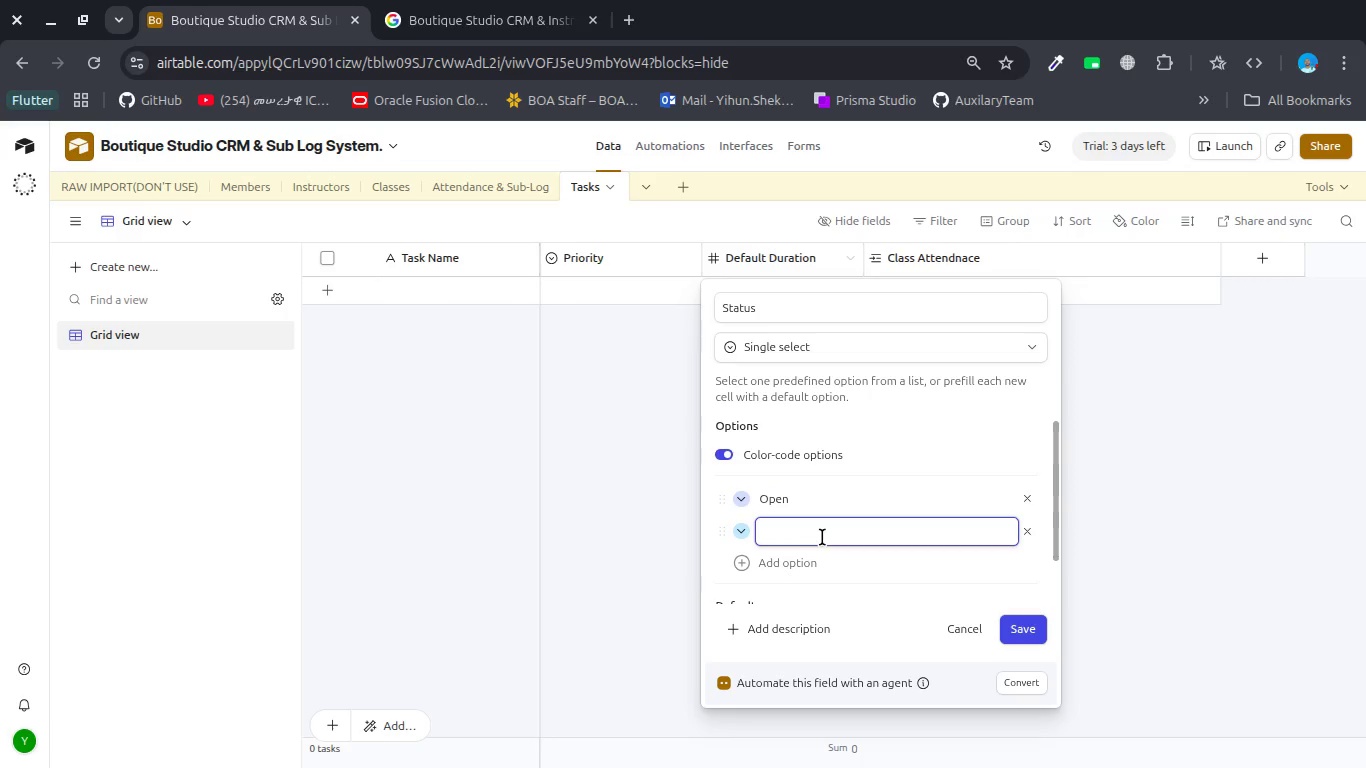 
type(Cloed)
 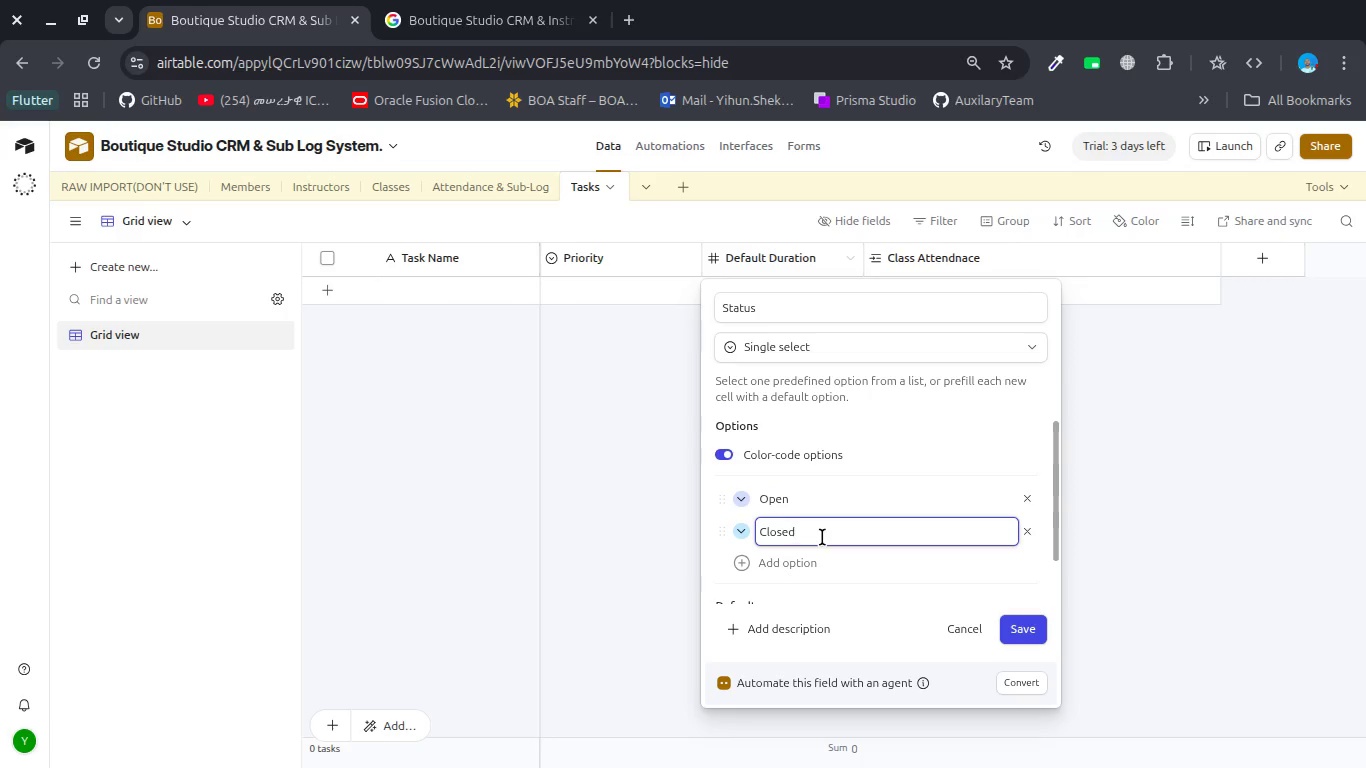 
hold_key(key=S, duration=0.33)
 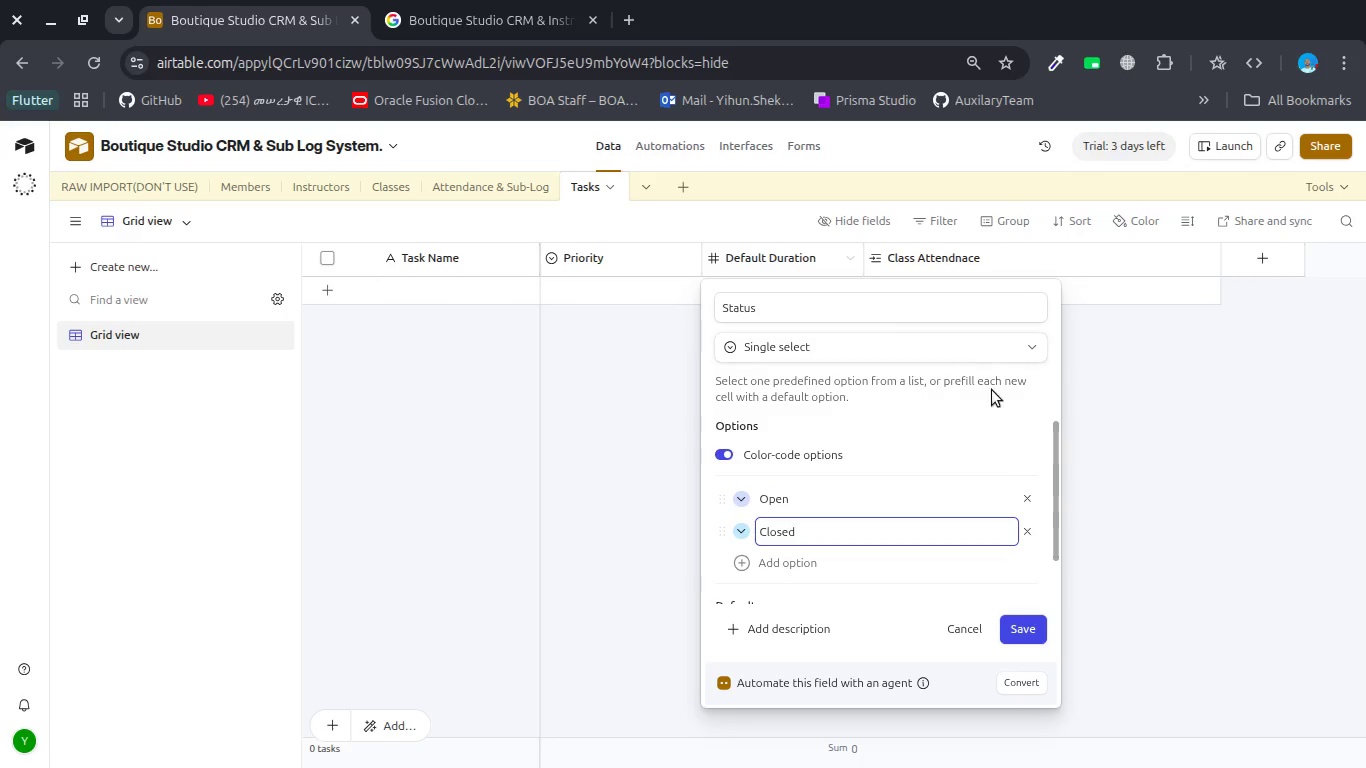 
left_click([1006, 617])
 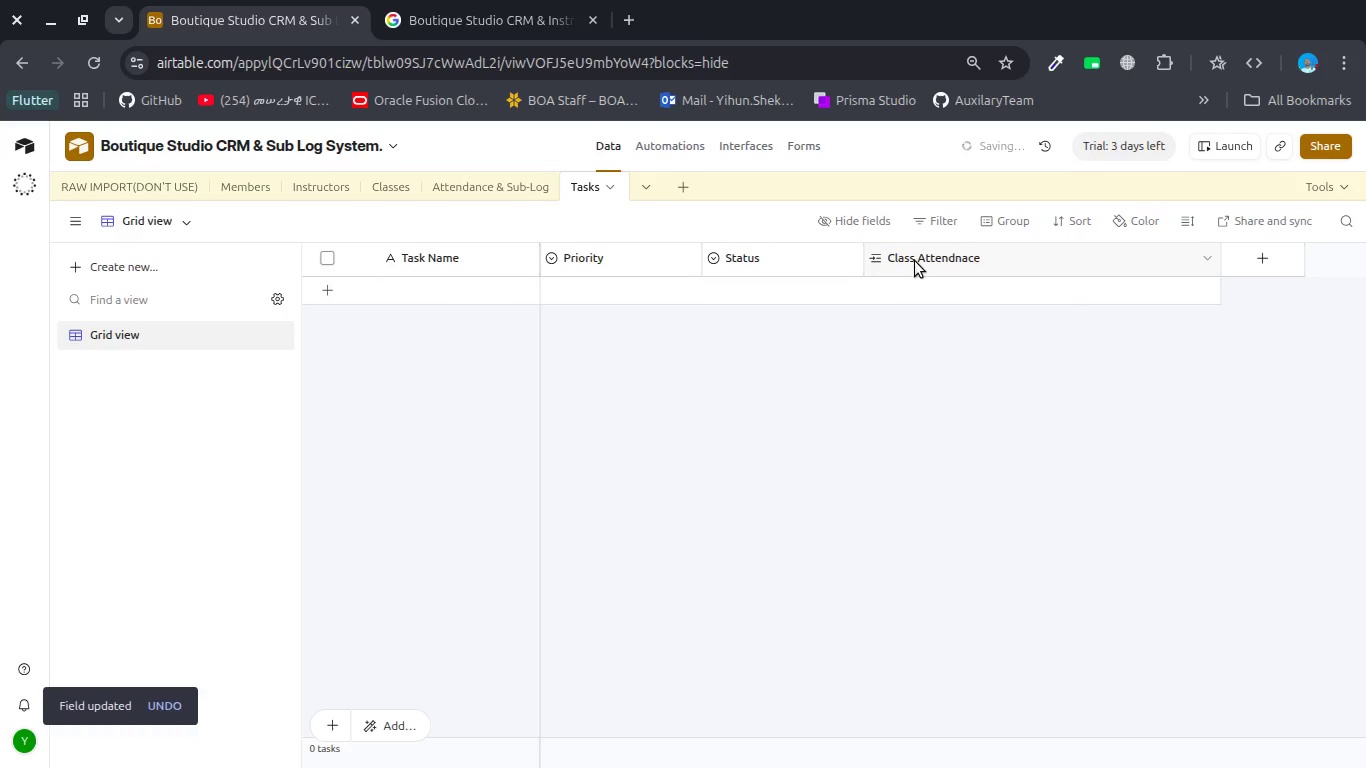 
double_click([915, 261])
 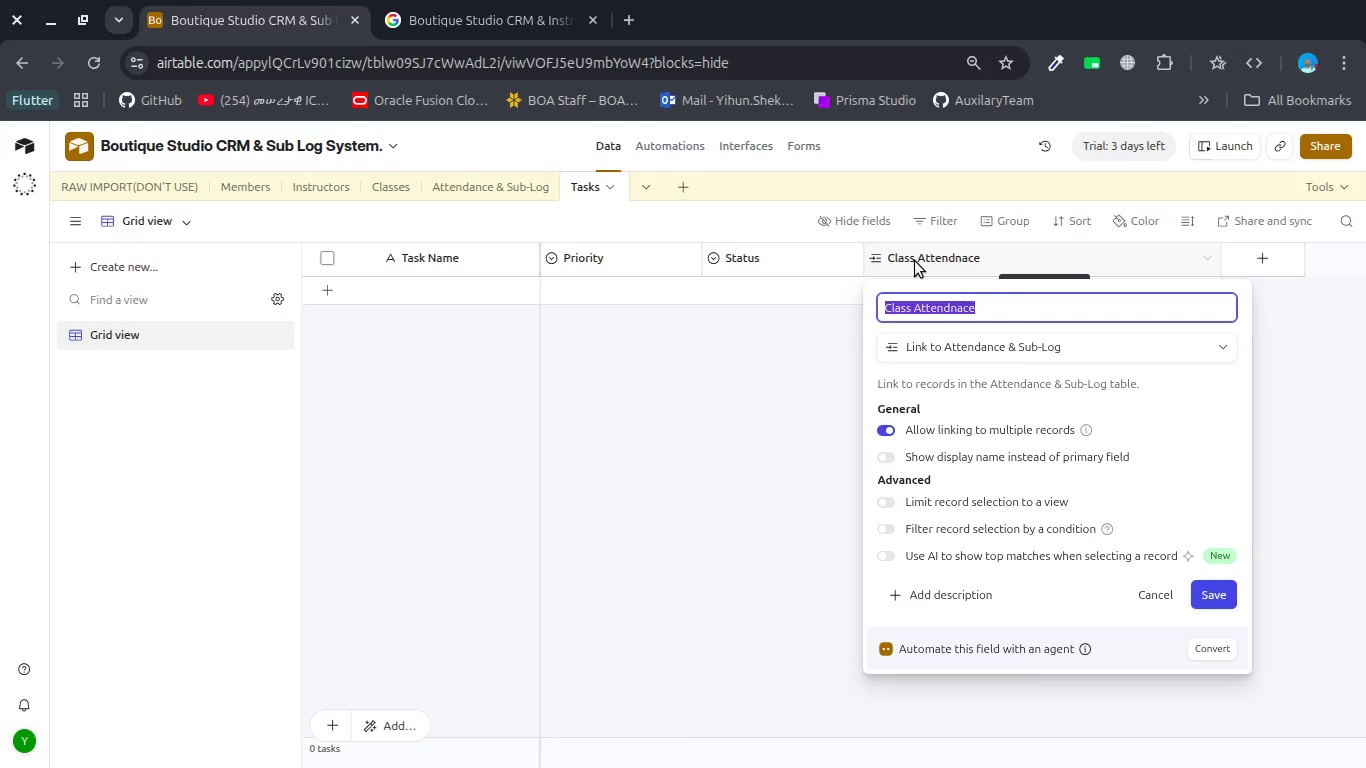 
wait(13.67)
 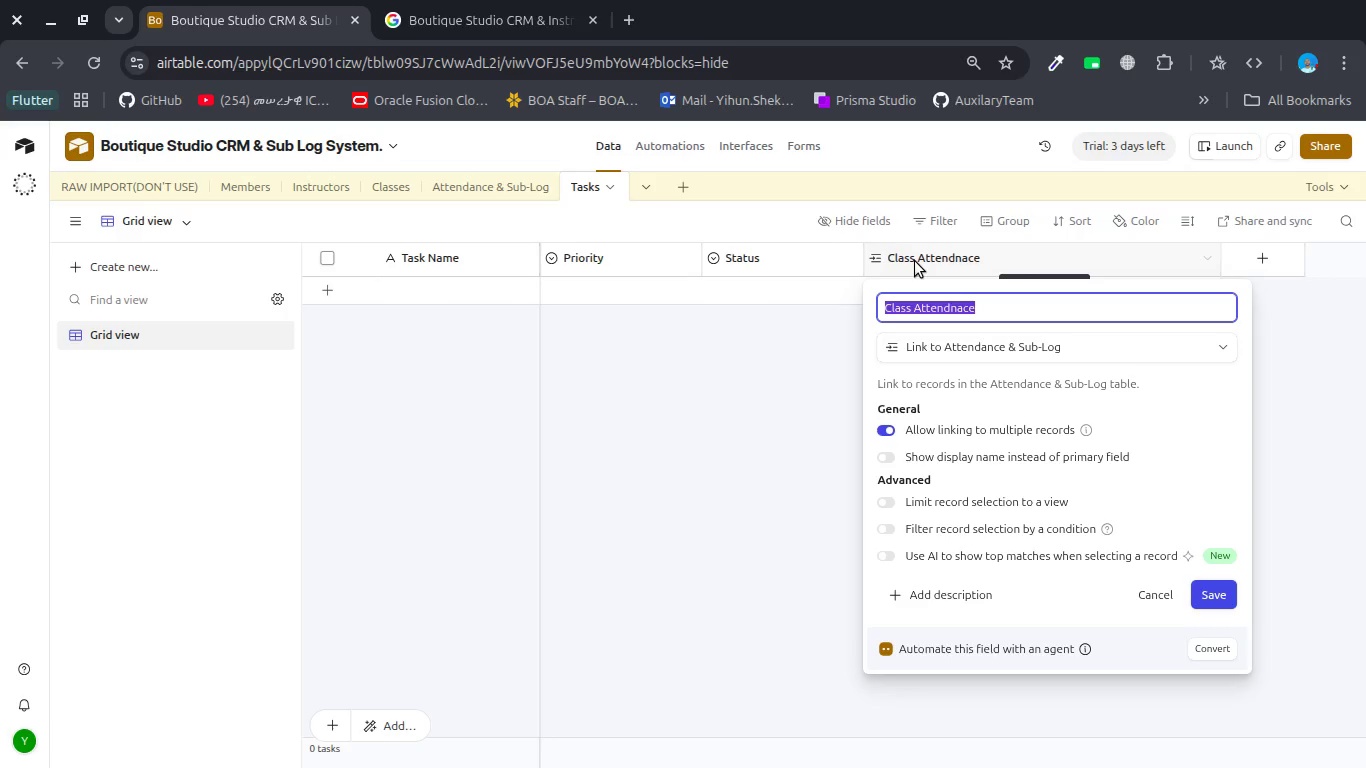 
type(Due S)
key(Backspace)
type(DAt)
key(Backspace)
key(Backspace)
type(ate)
 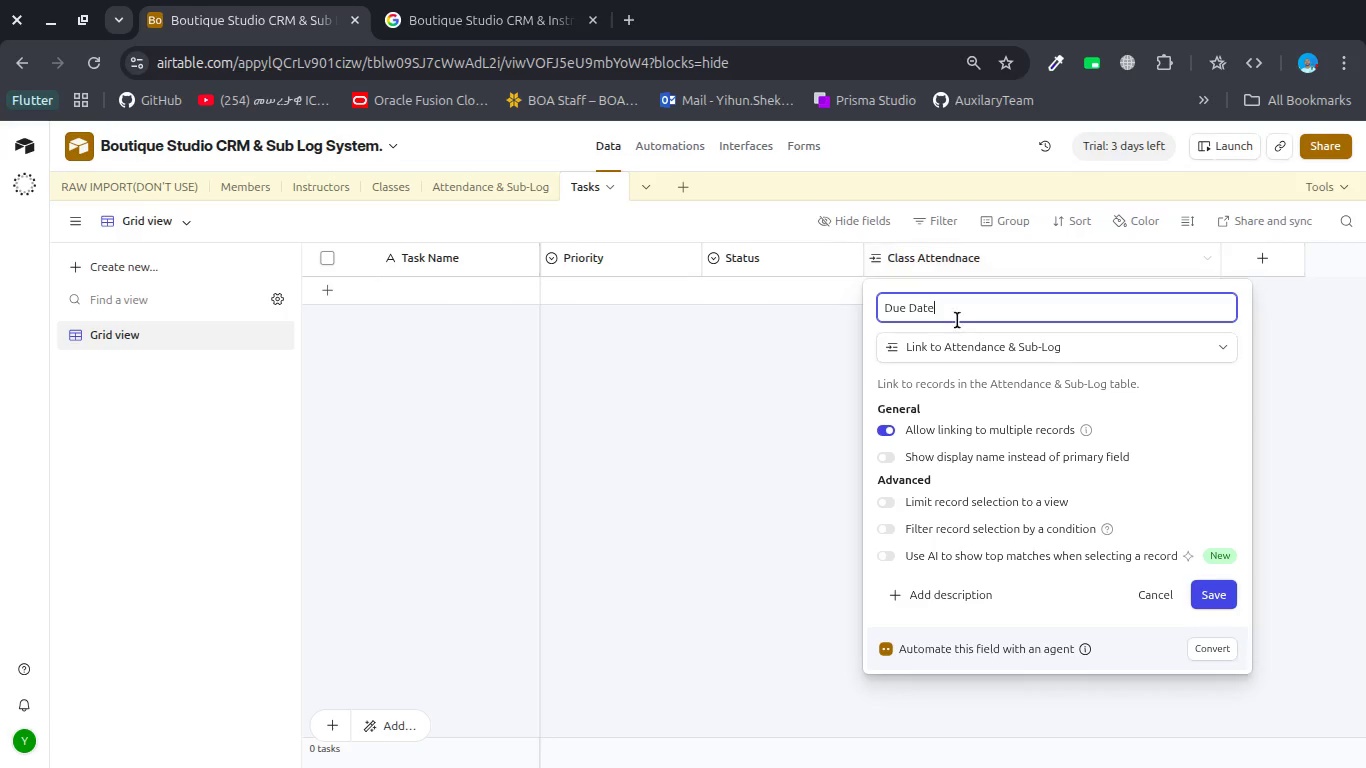 
left_click([960, 340])
 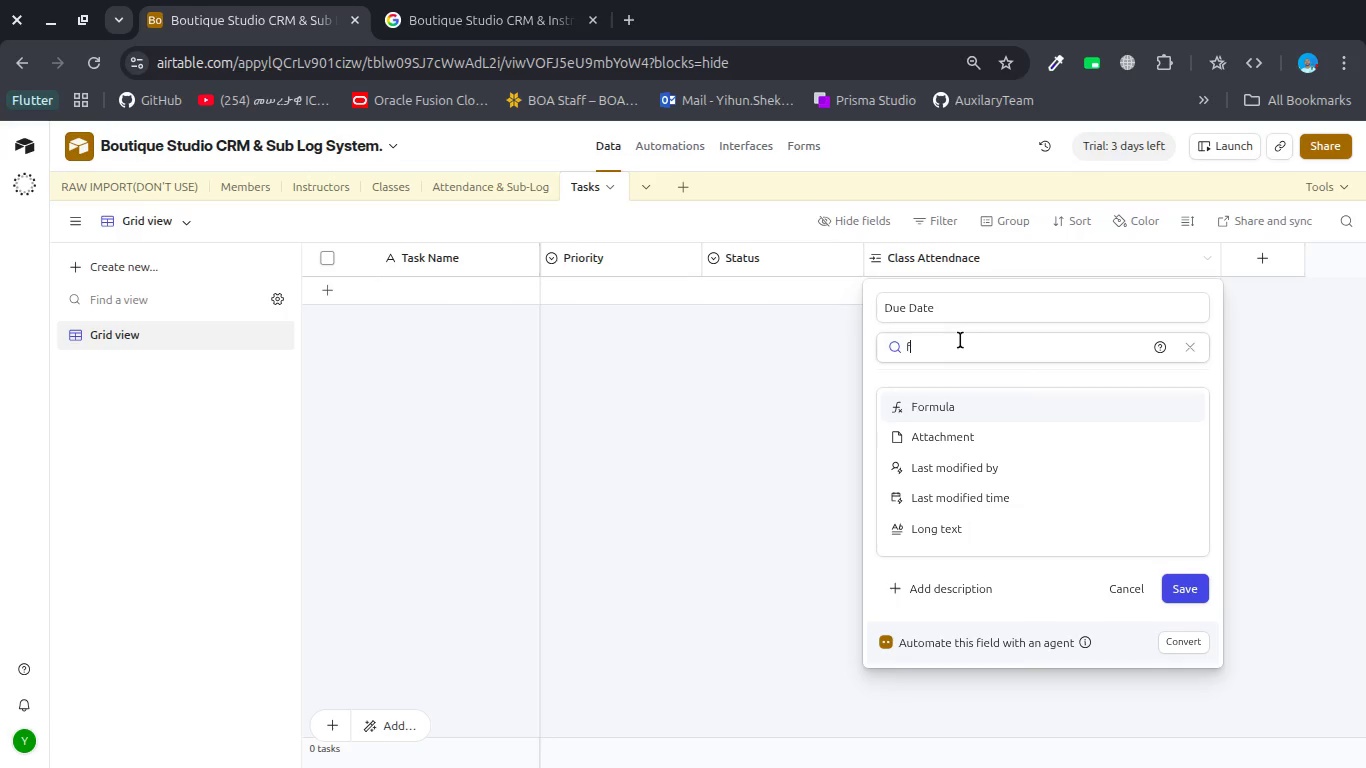 
type(f)
key(Backspace)
type(da)
 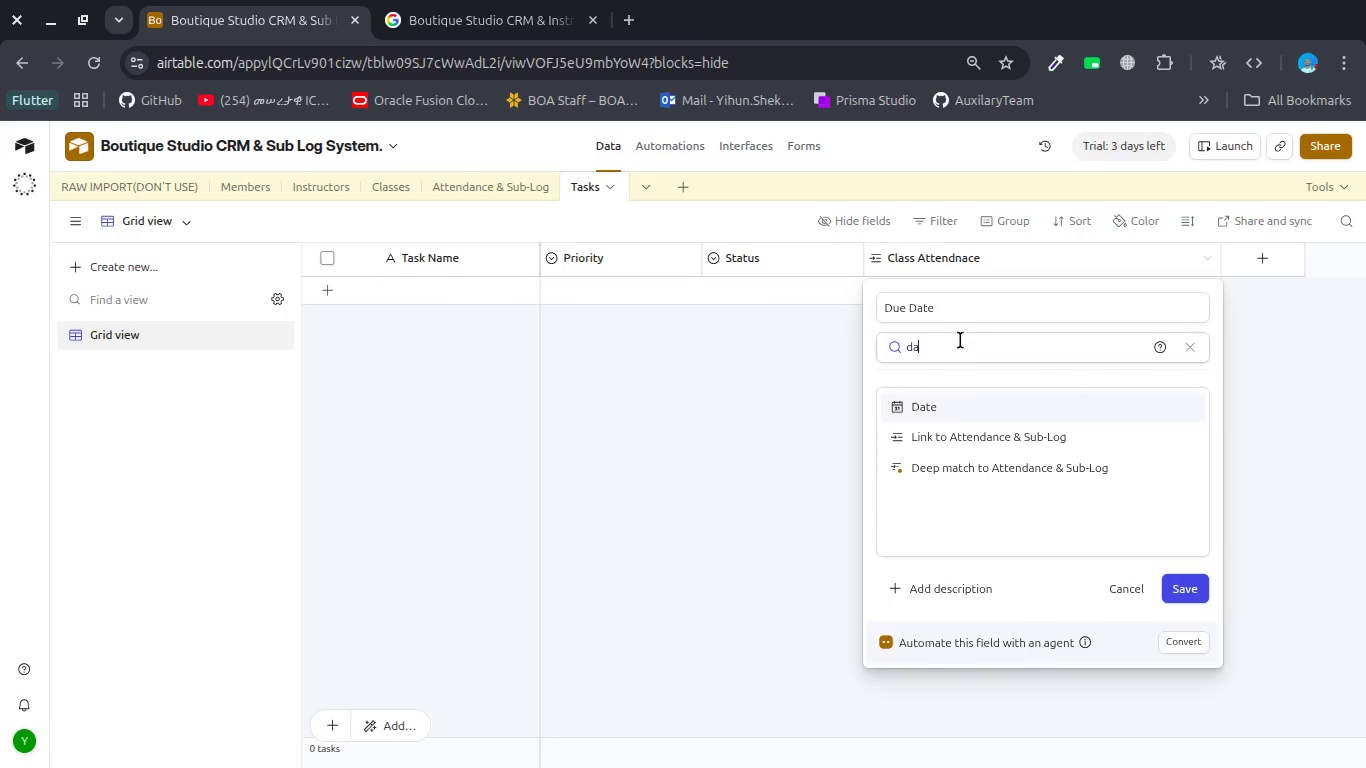 
key(Enter)
 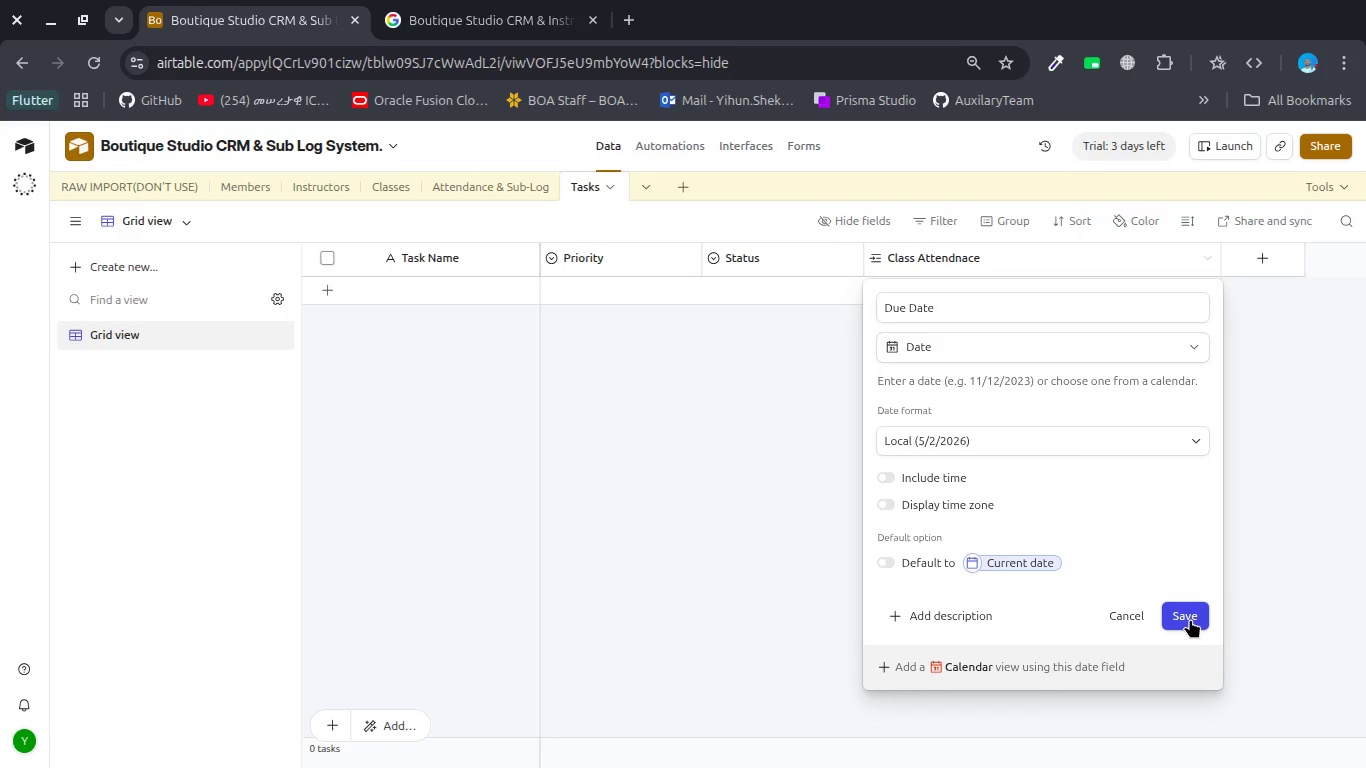 
left_click([1190, 619])
 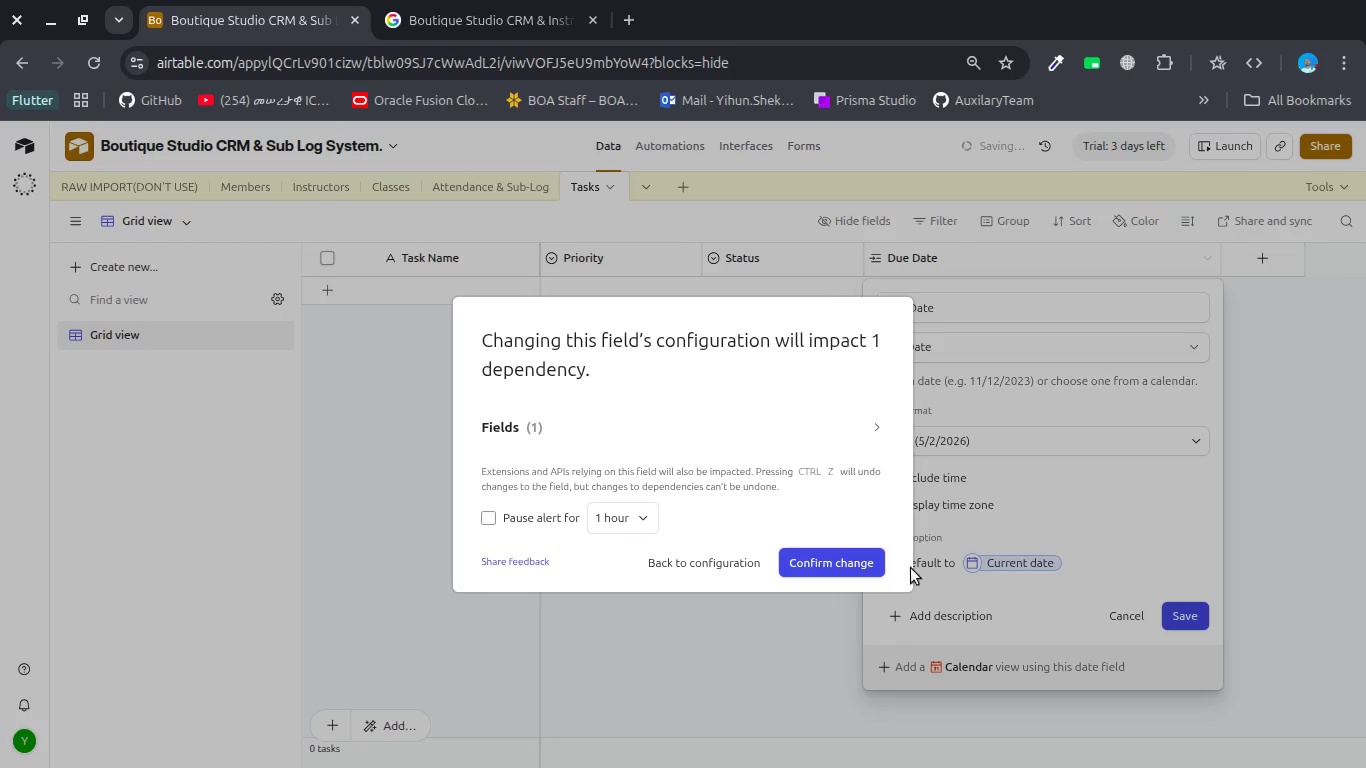 
left_click([853, 561])
 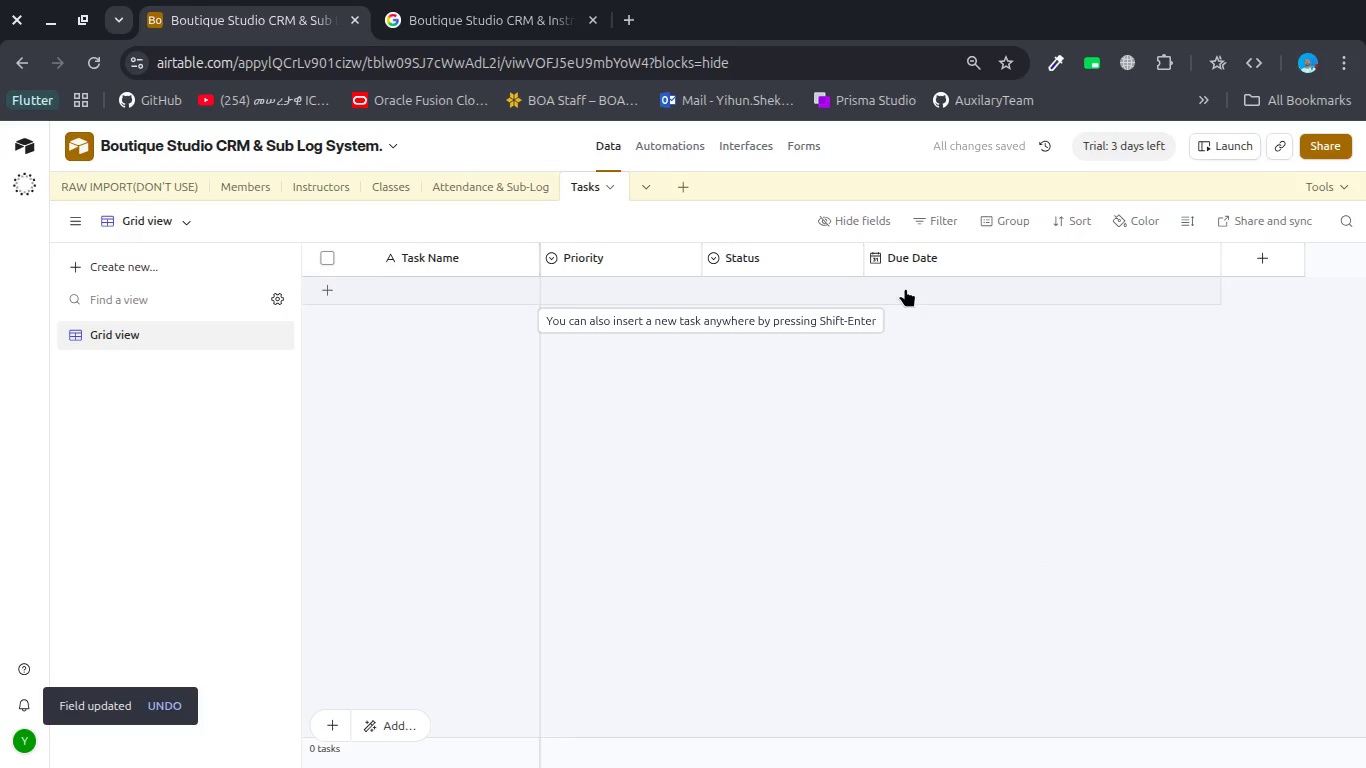 
wait(10.6)
 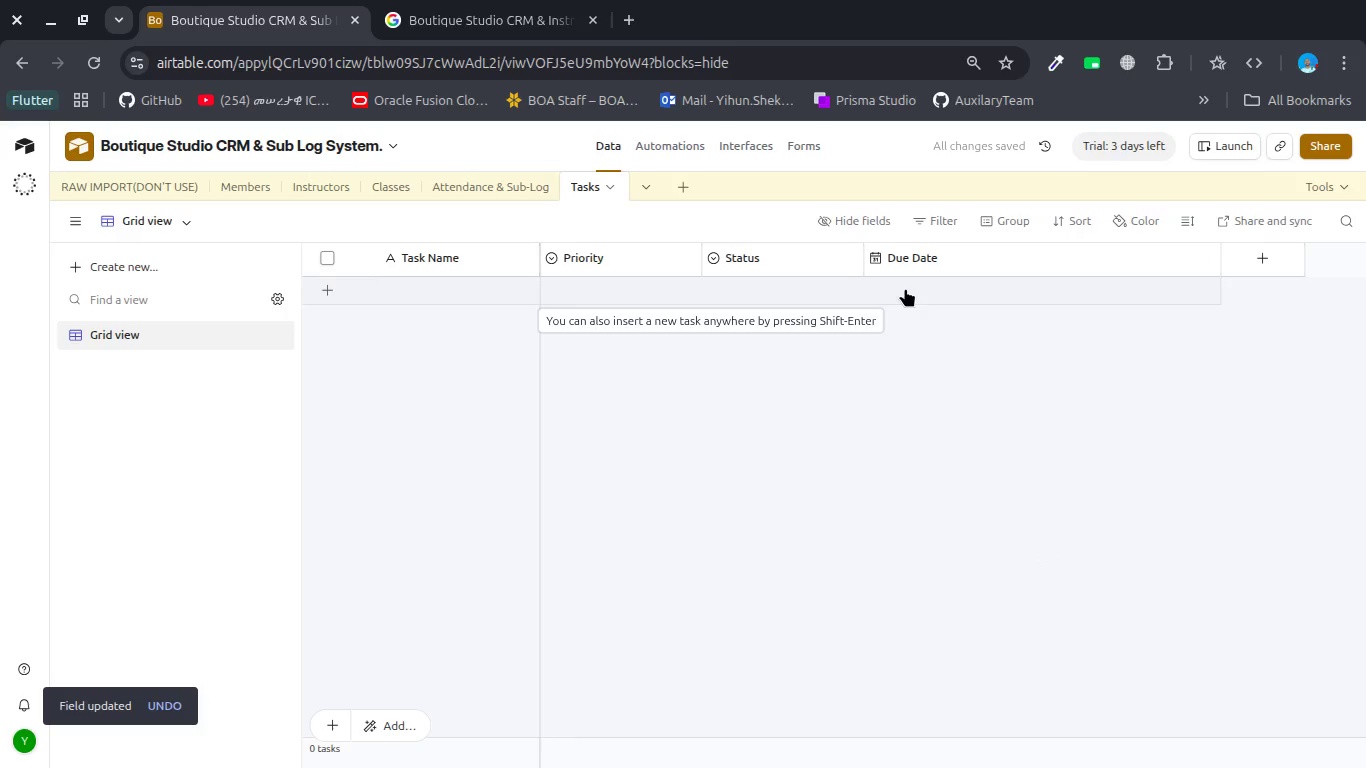 
left_click([665, 141])
 